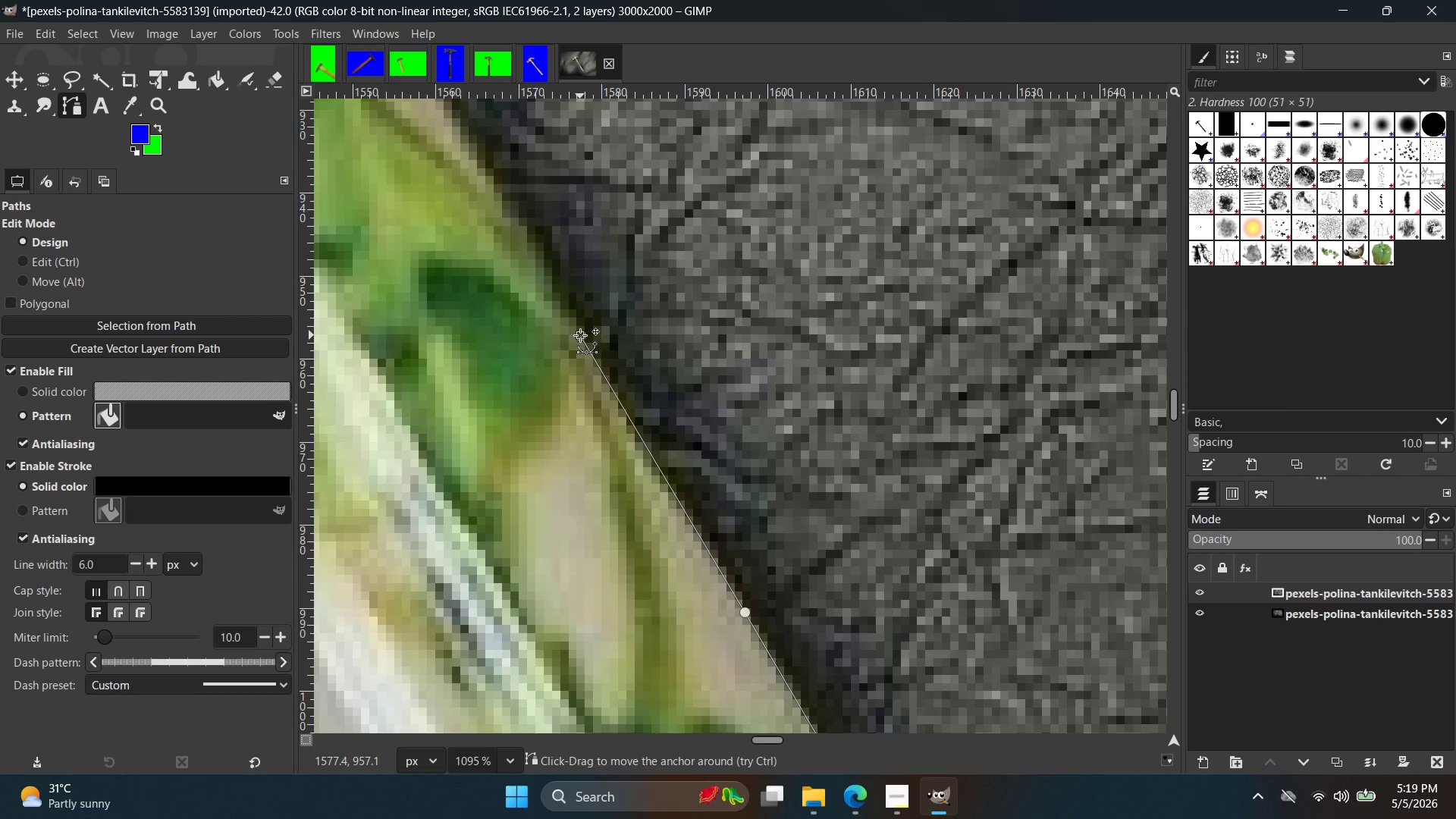 
hold_key(key=Space, duration=0.34)
 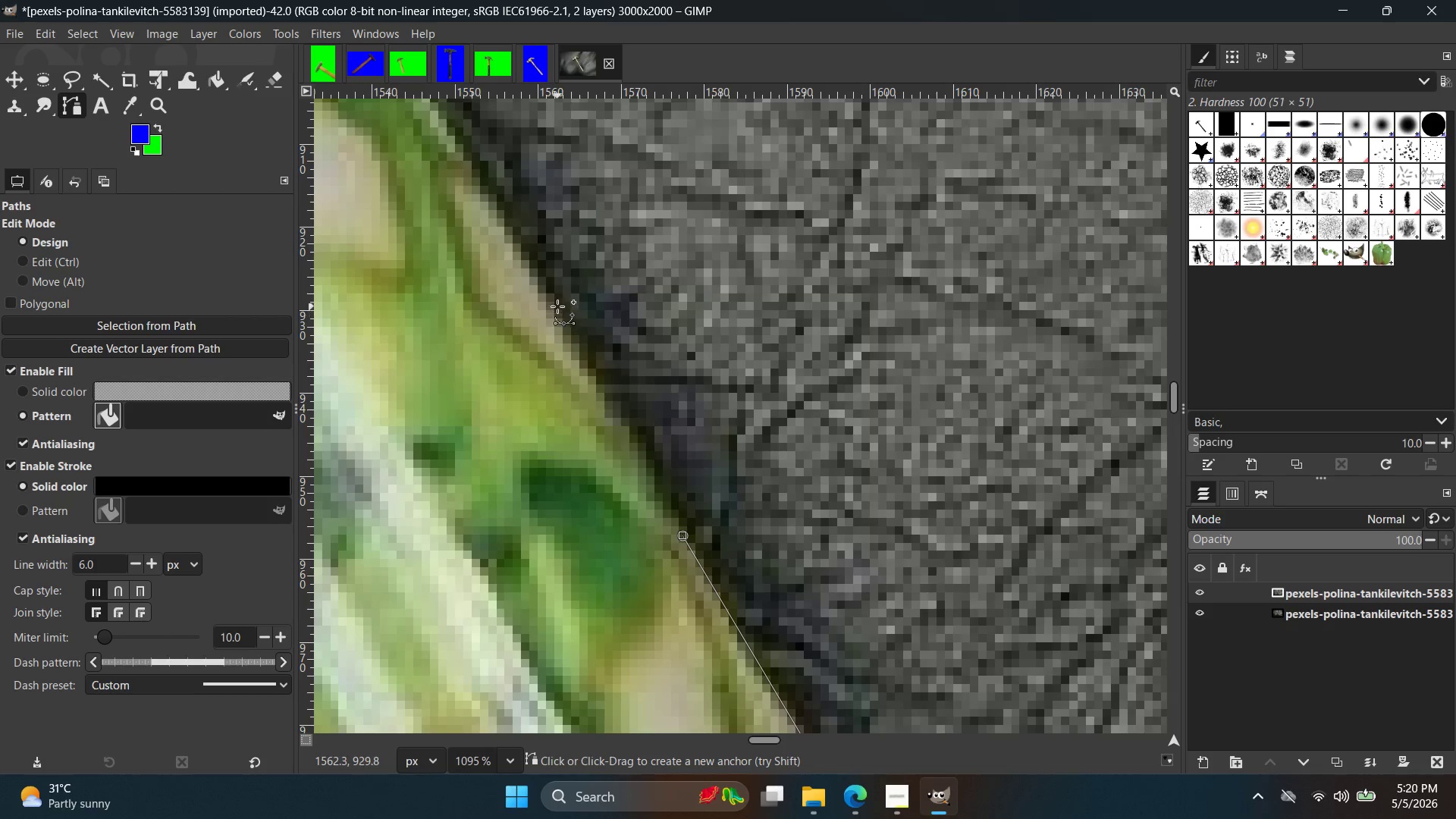 
left_click([554, 285])
 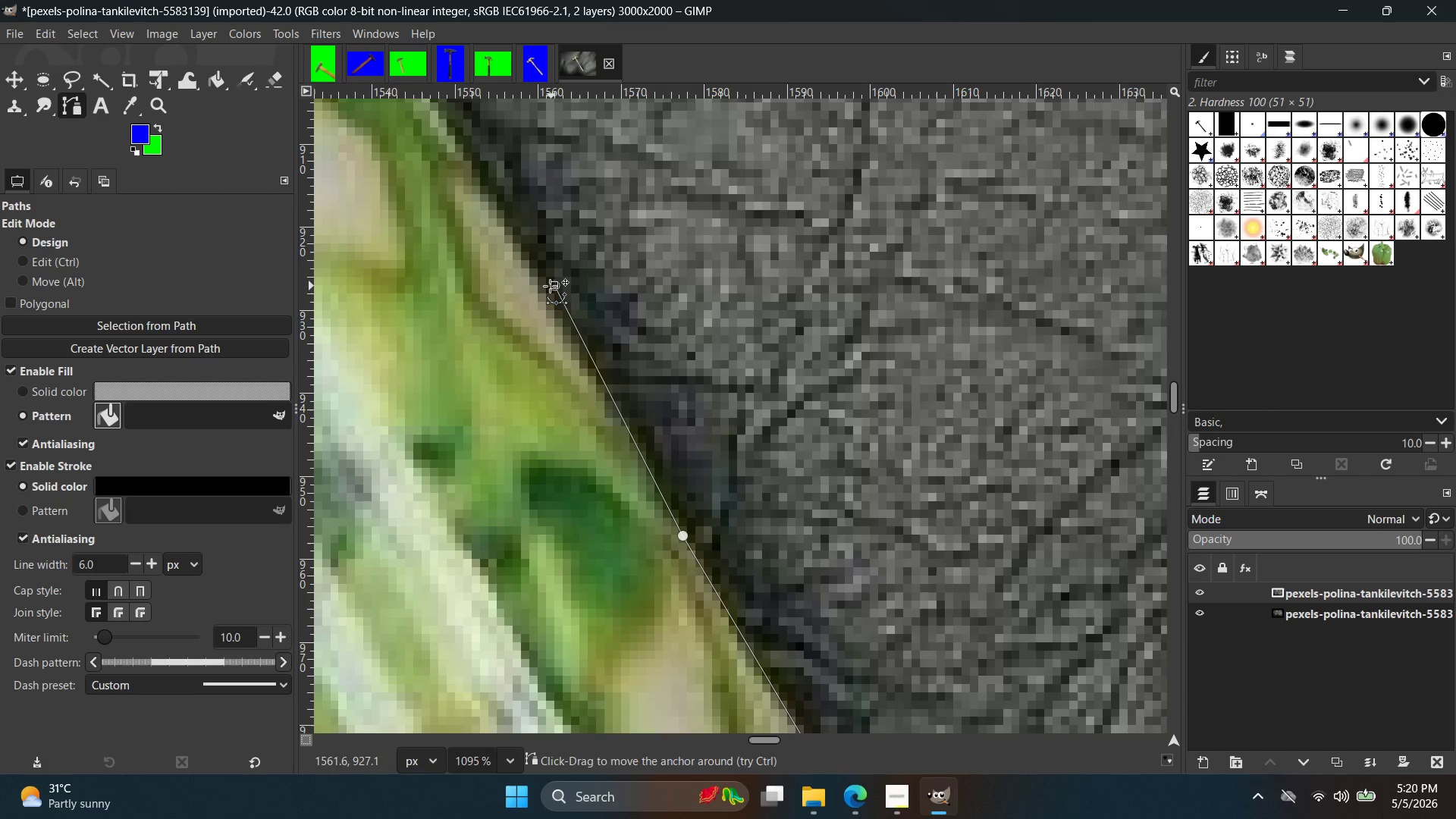 
key(Control+ControlLeft)
 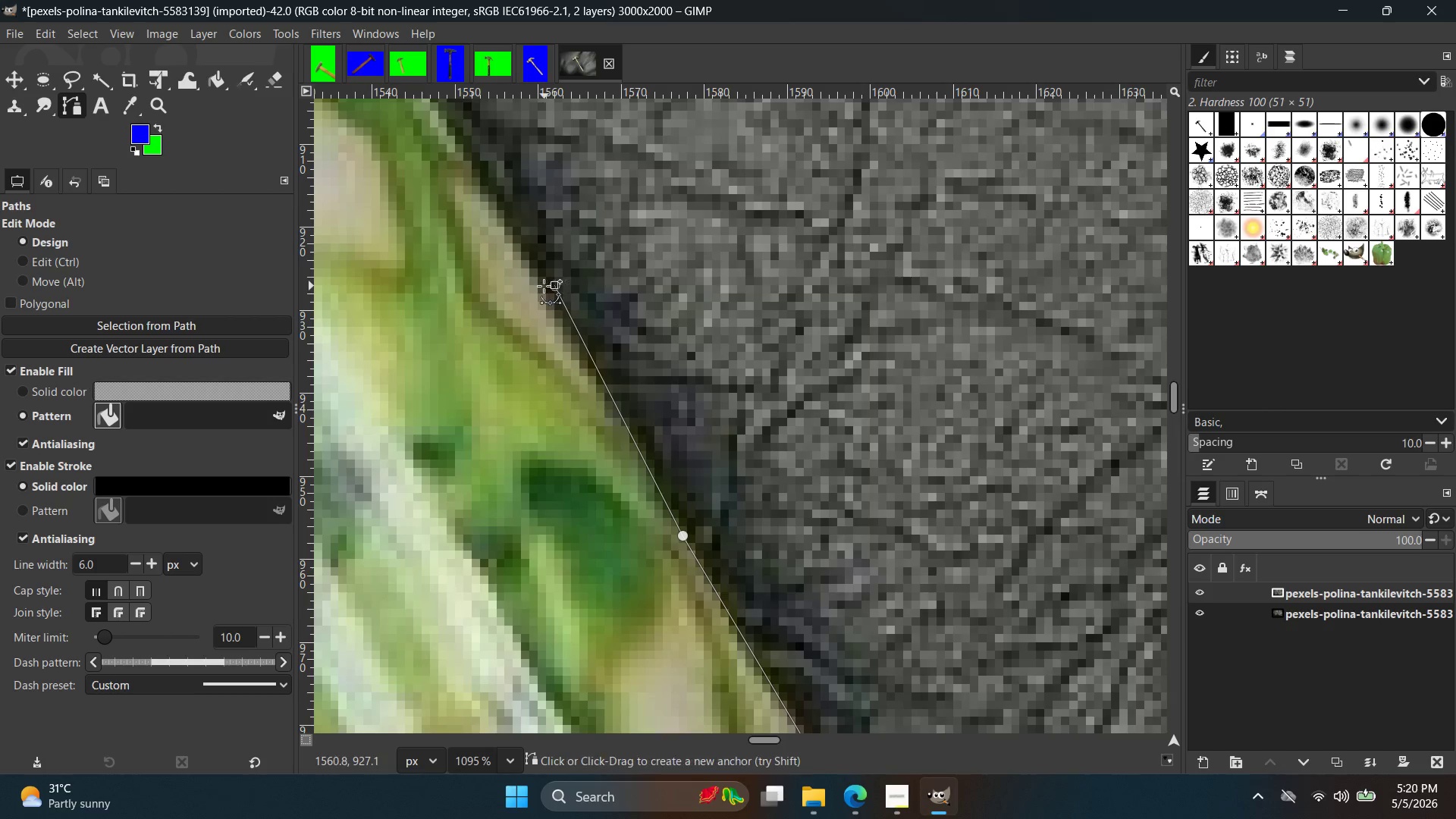 
key(Control+Z)
 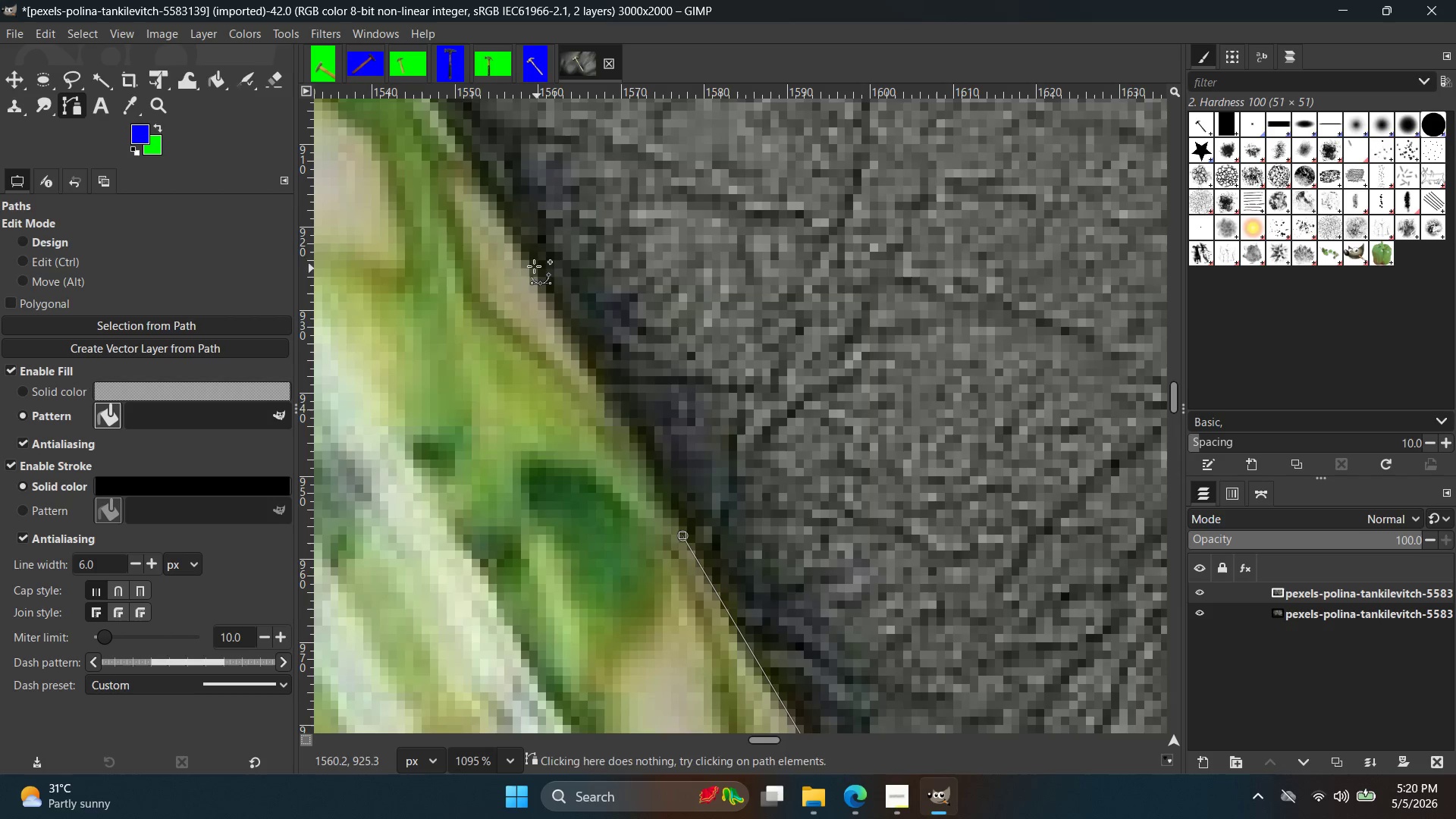 
left_click([529, 263])
 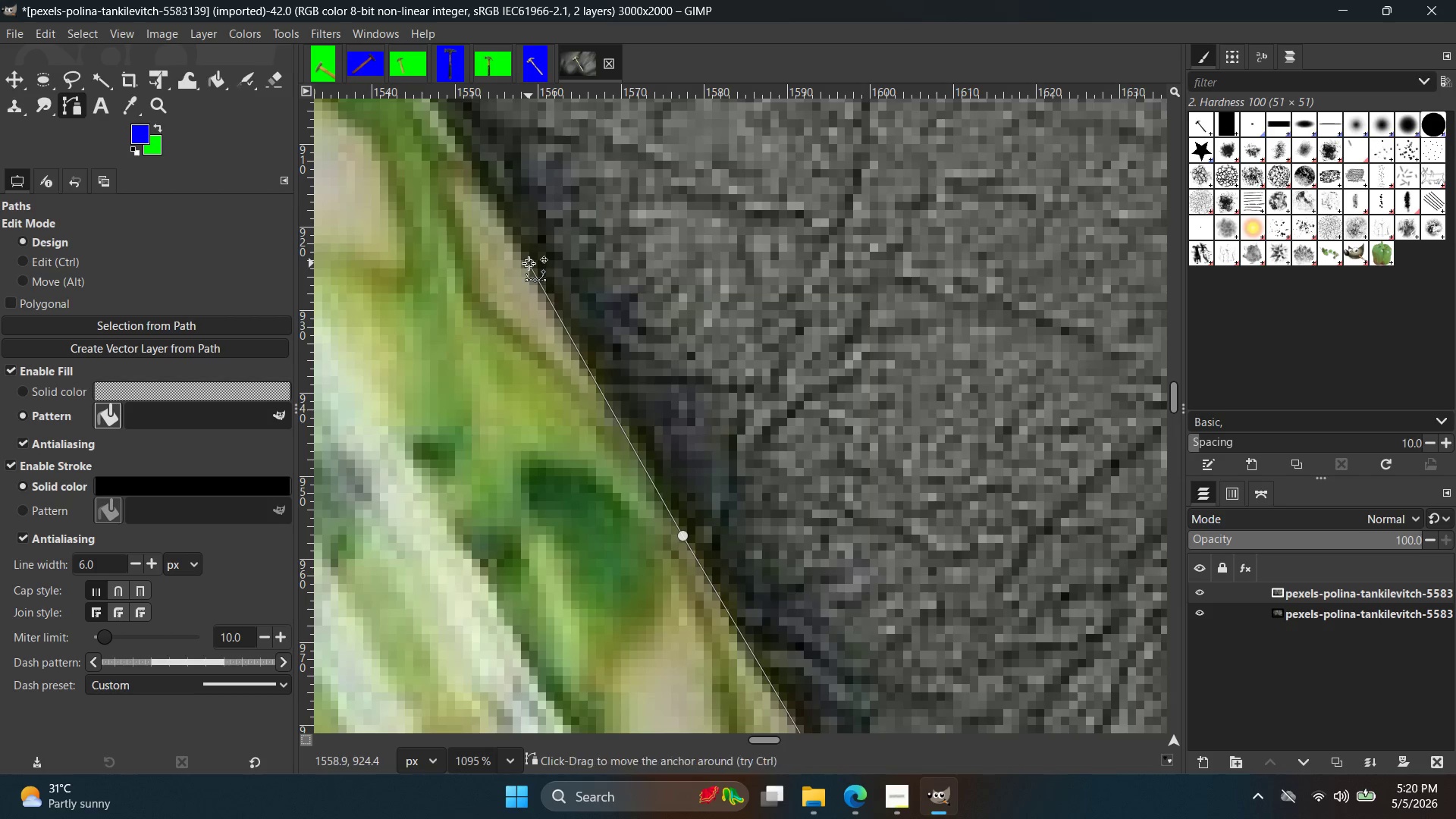 
hold_key(key=Space, duration=0.38)
 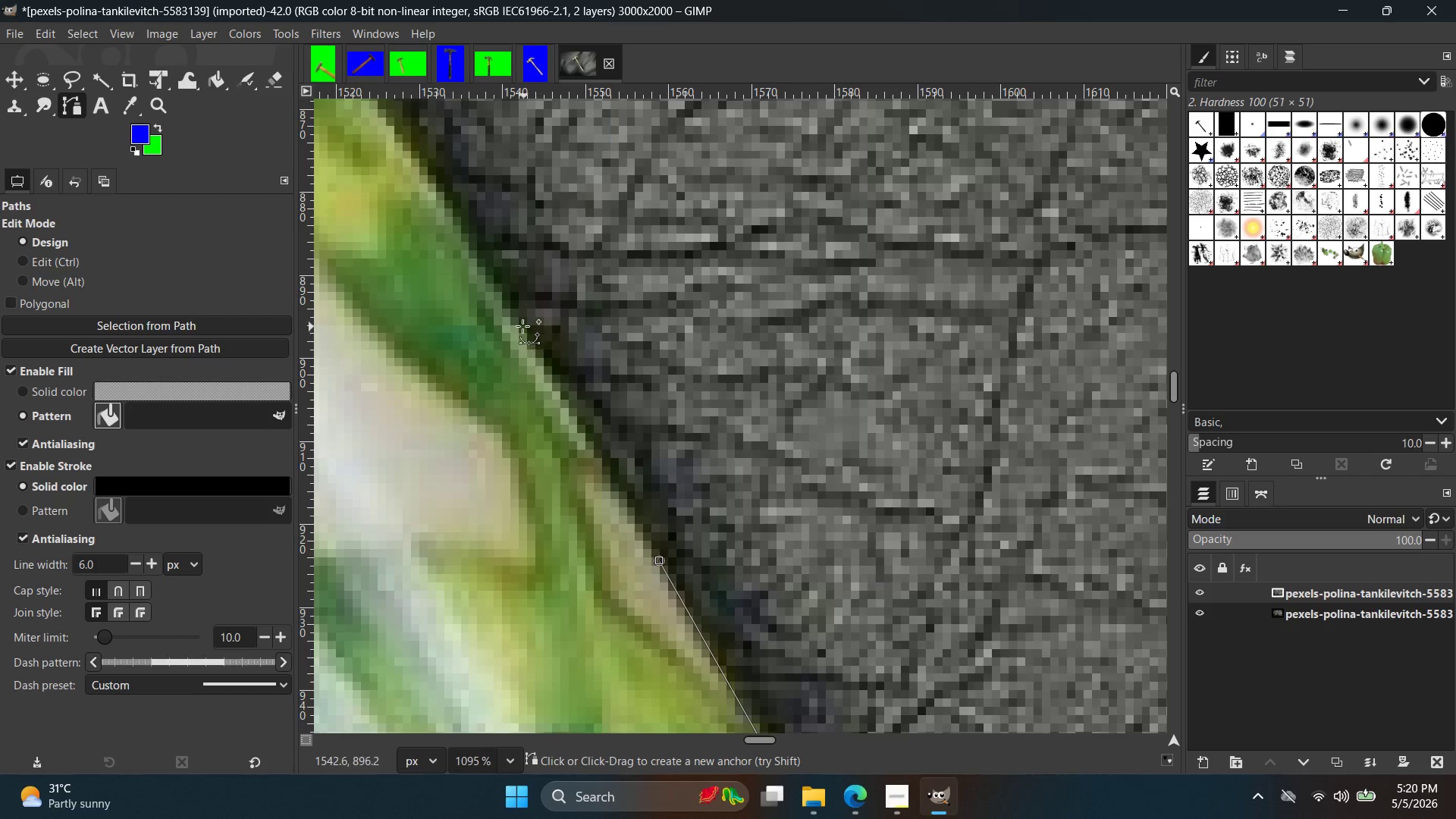 
left_click([511, 316])
 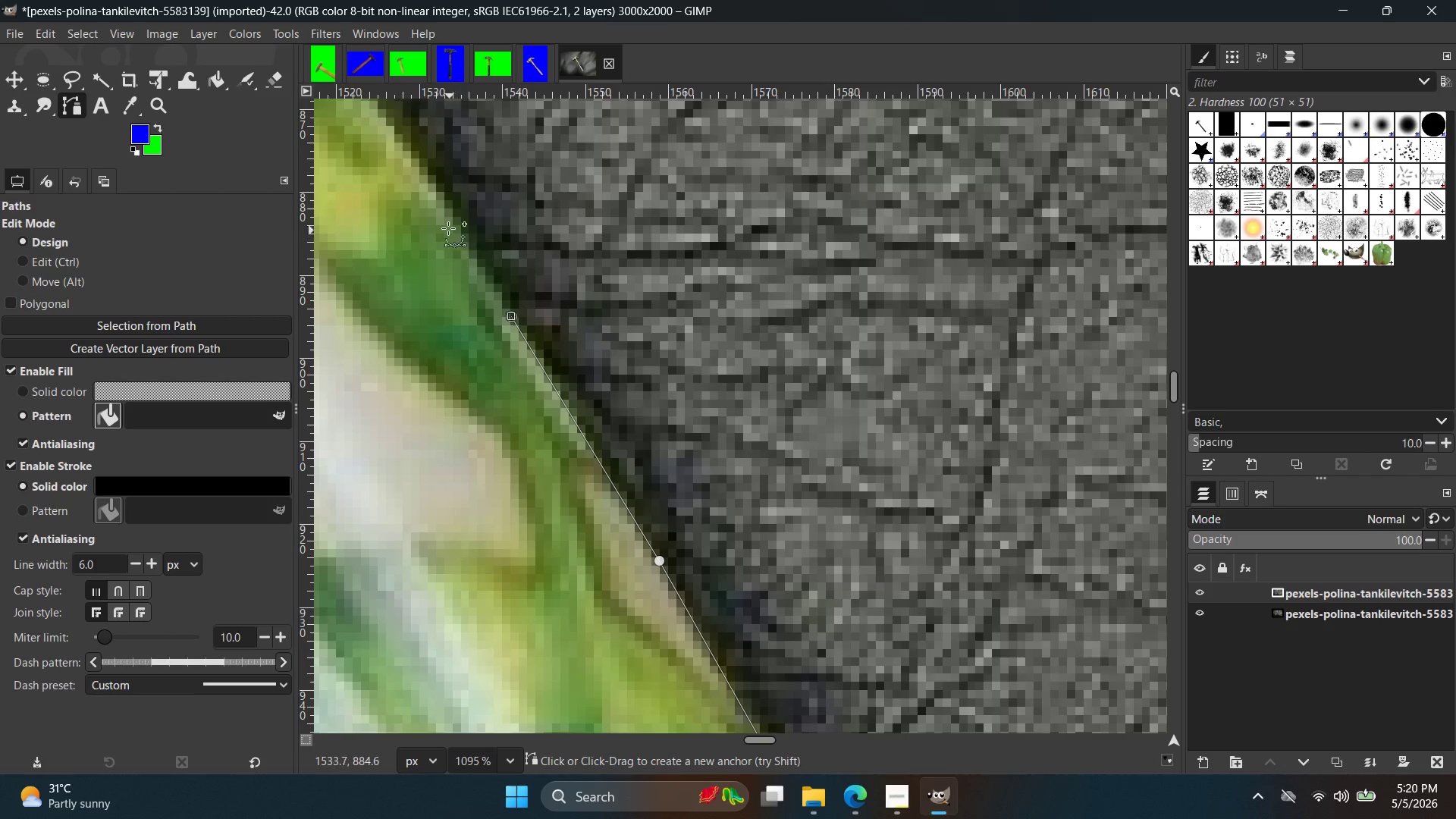 
hold_key(key=Space, duration=0.39)
 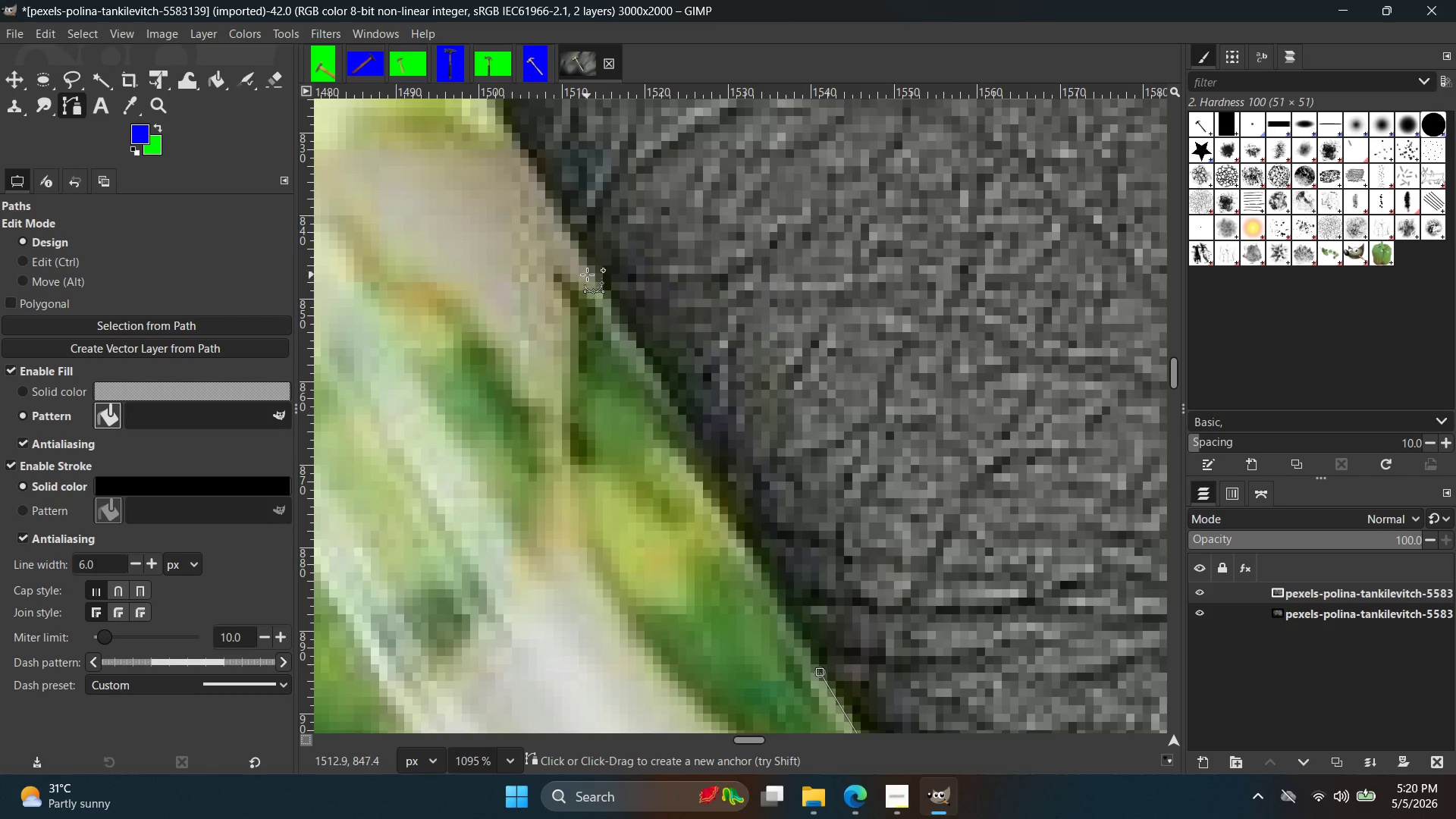 
left_click([589, 267])
 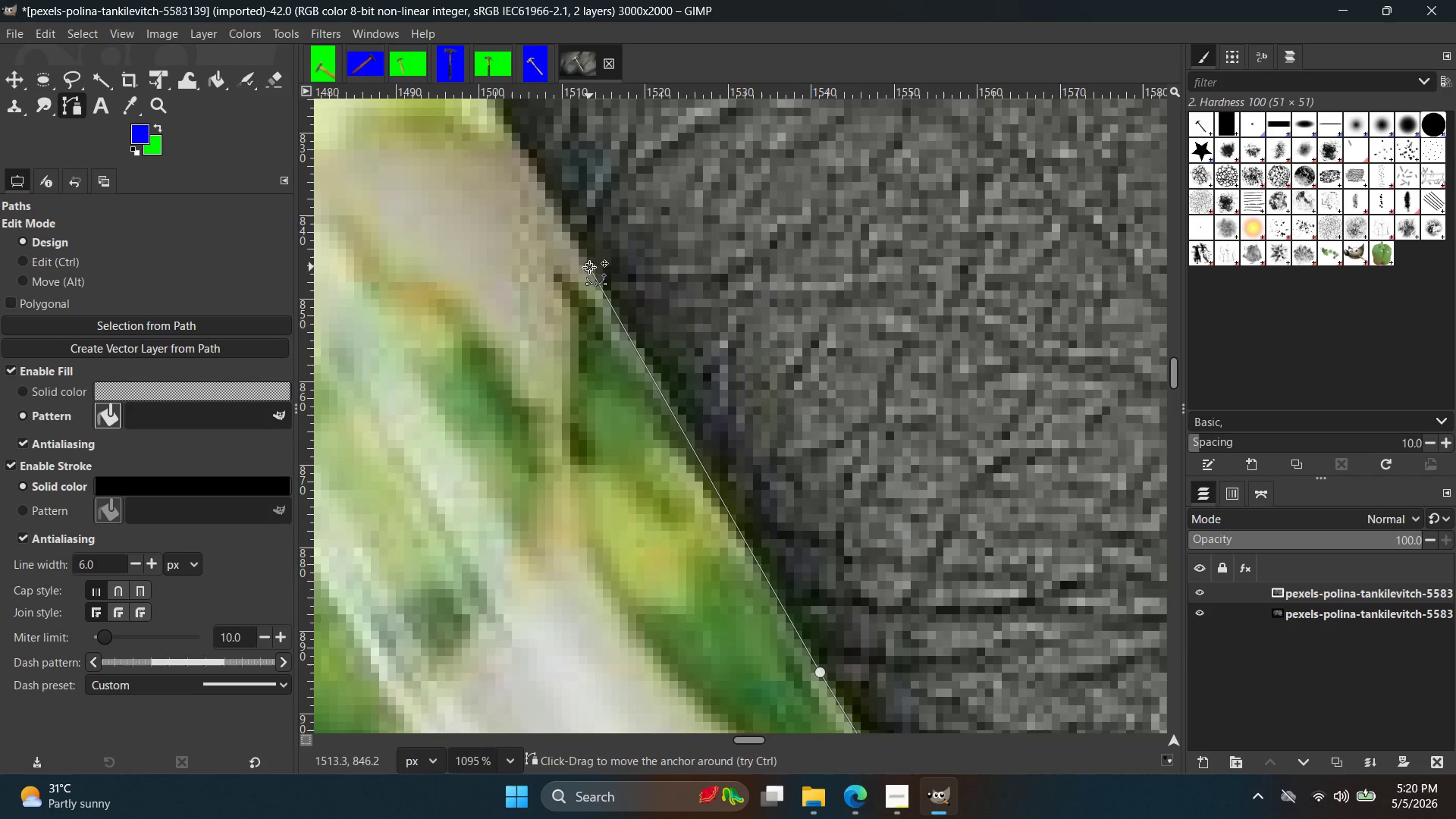 
hold_key(key=Space, duration=0.36)
 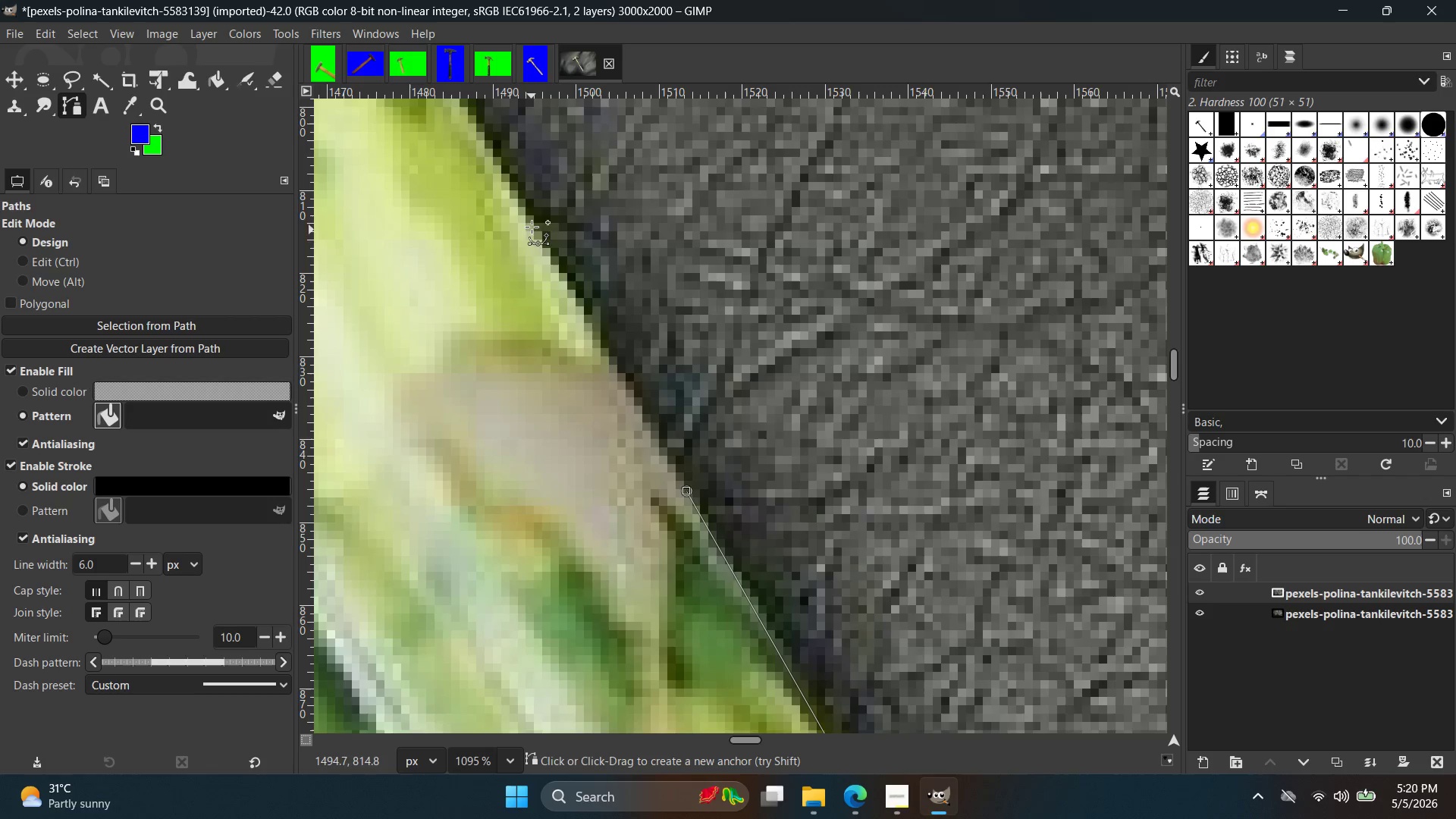 
left_click([526, 208])
 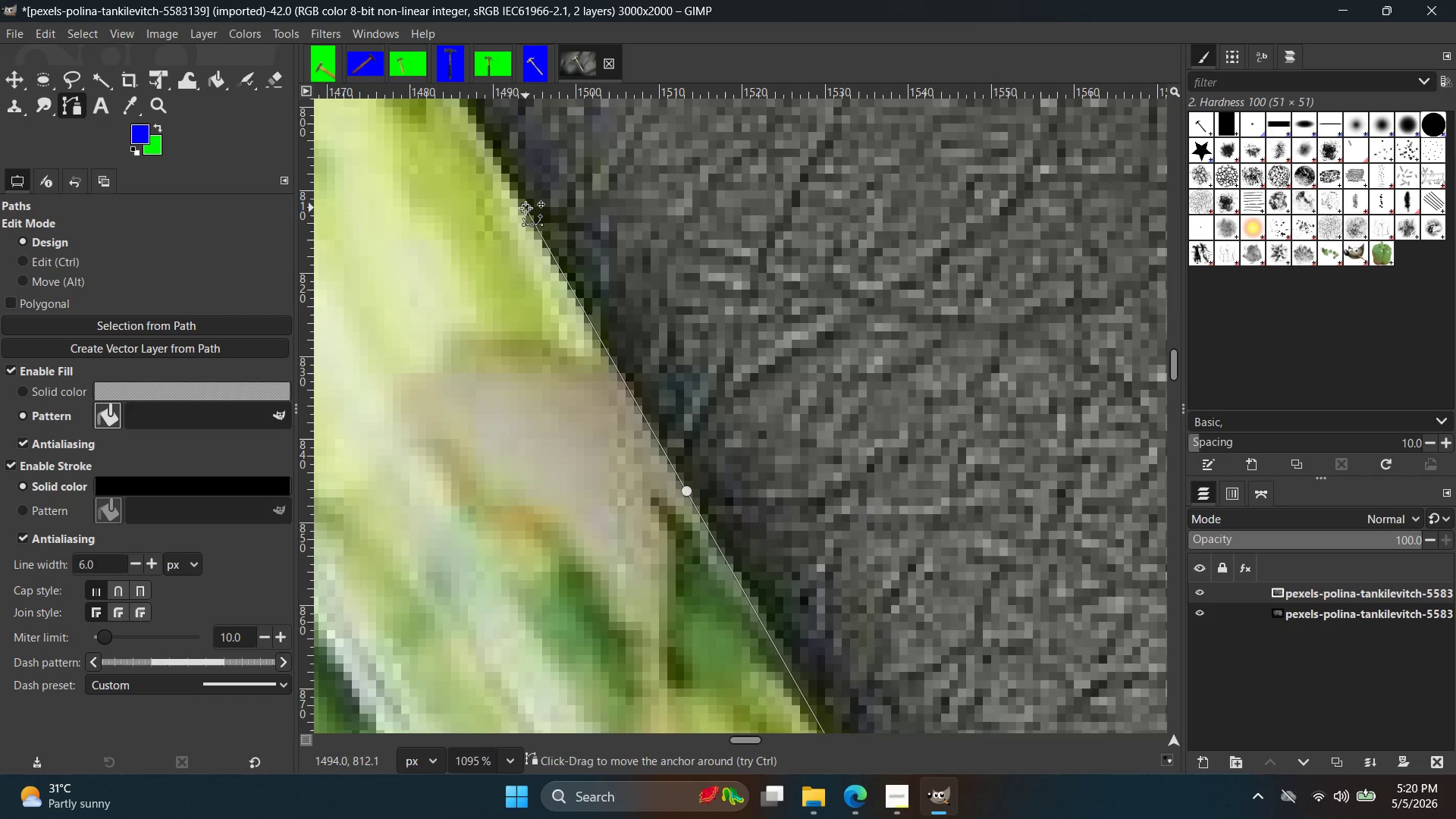 
hold_key(key=Space, duration=0.34)
 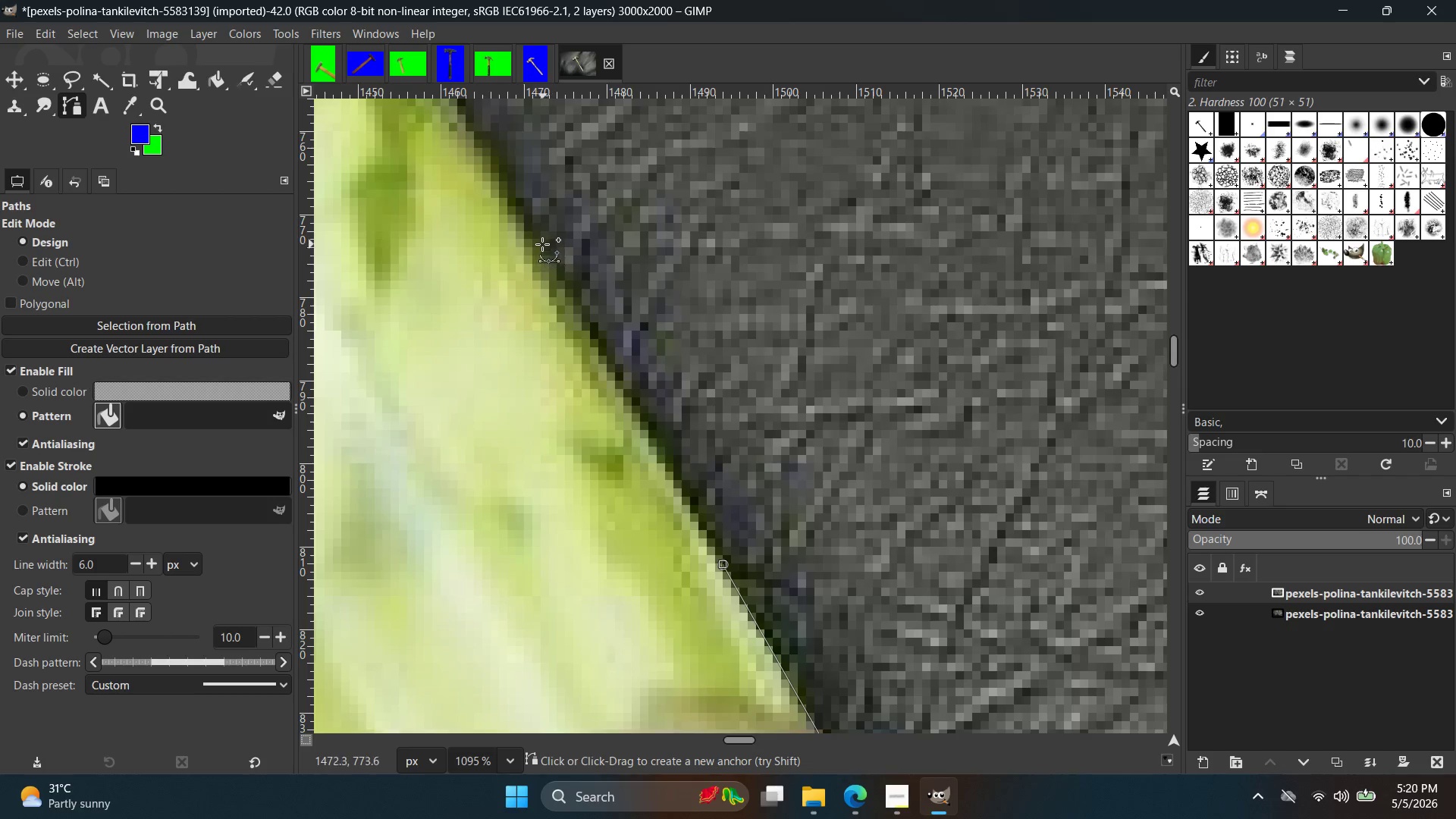 
left_click([537, 238])
 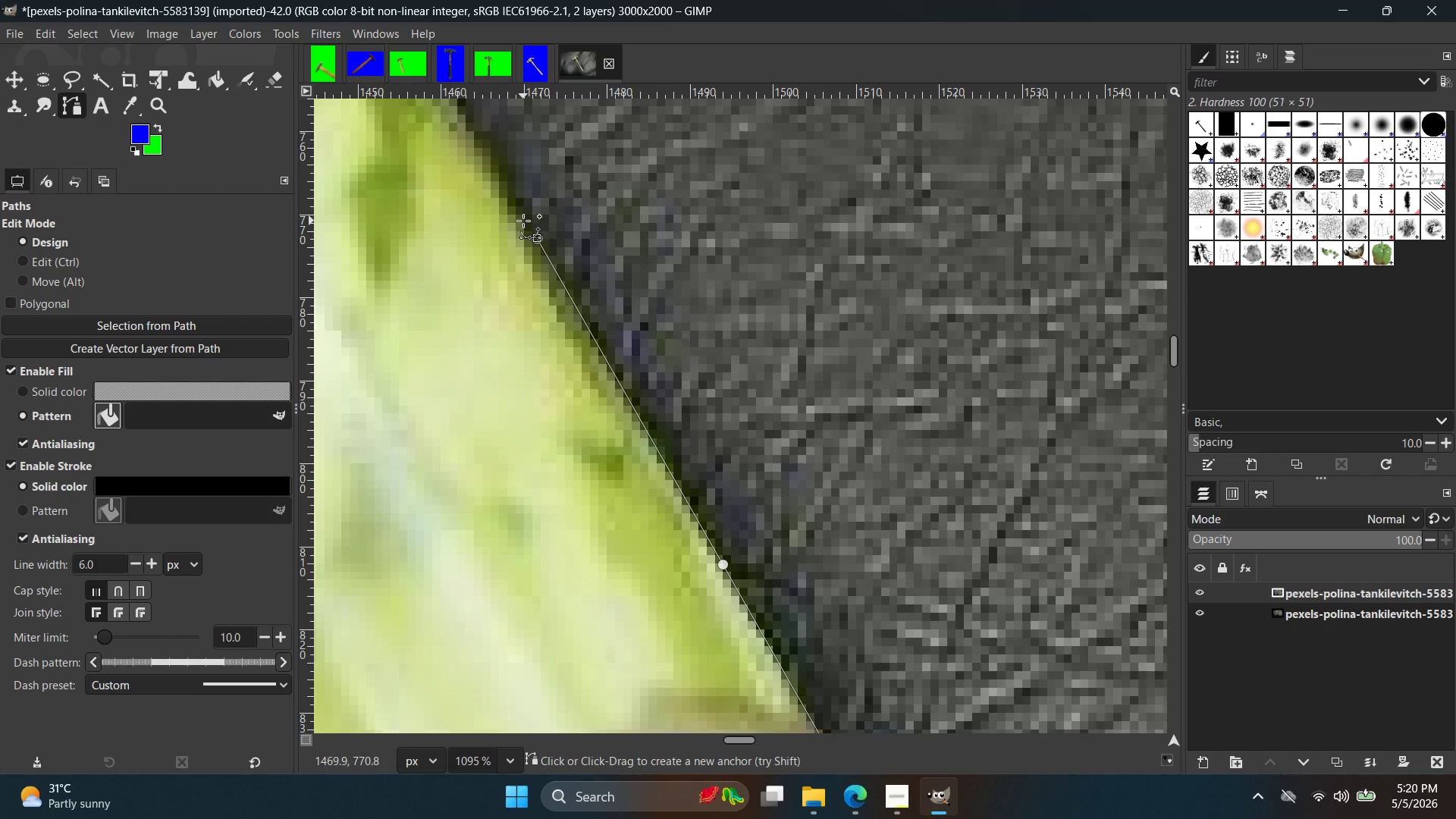 
hold_key(key=Space, duration=0.31)
 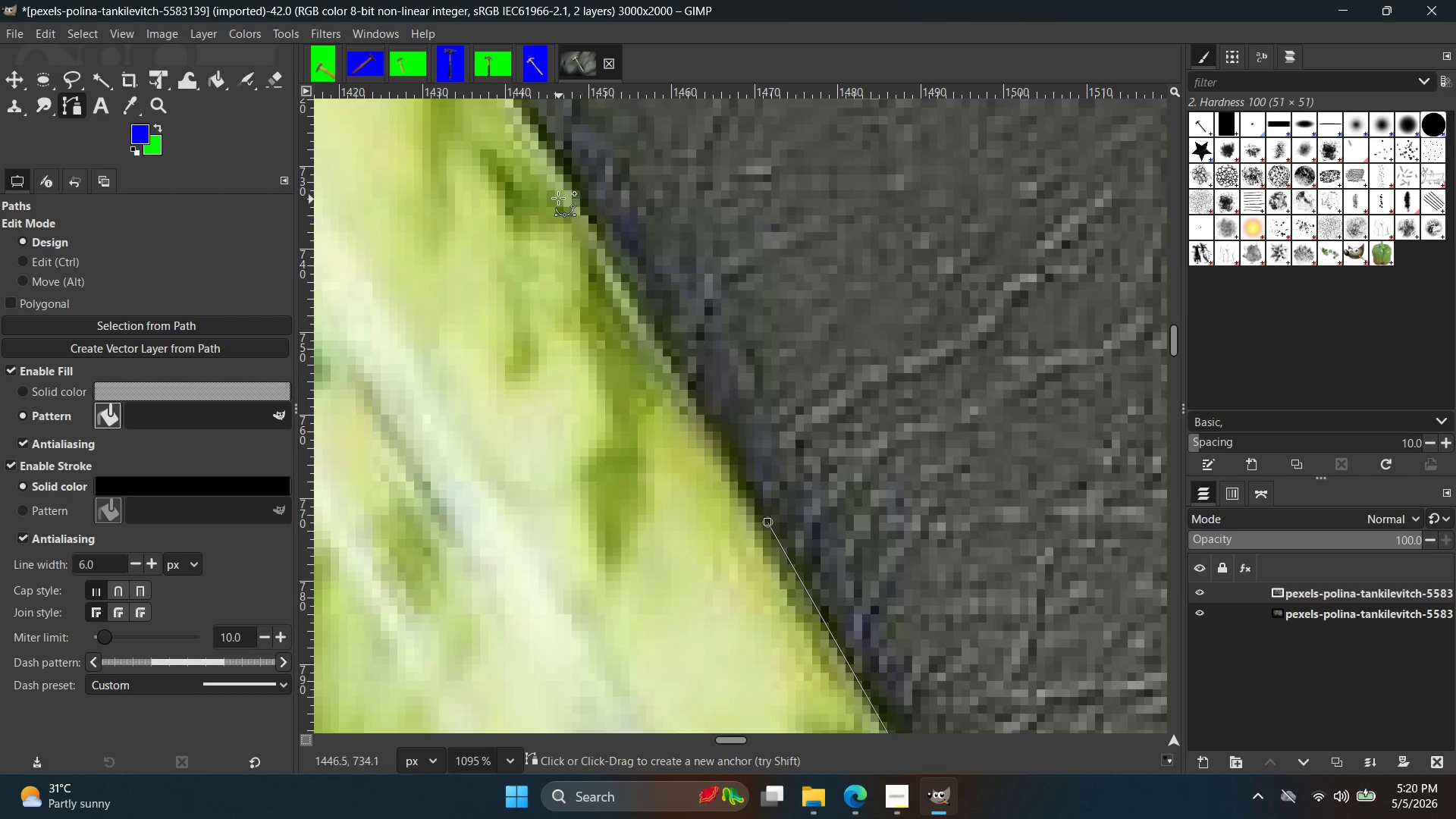 
left_click([560, 187])
 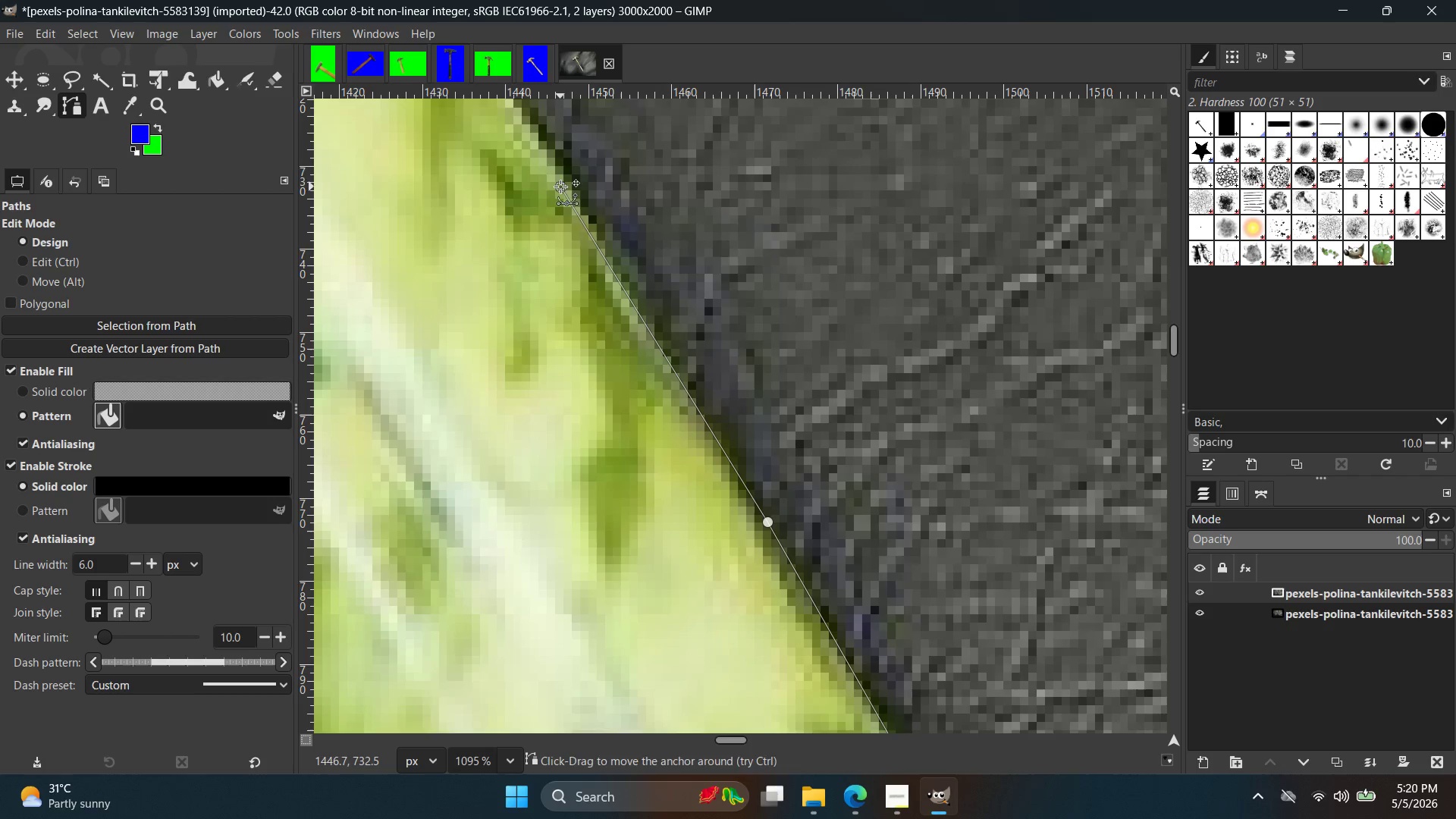 
key(Control+ControlLeft)
 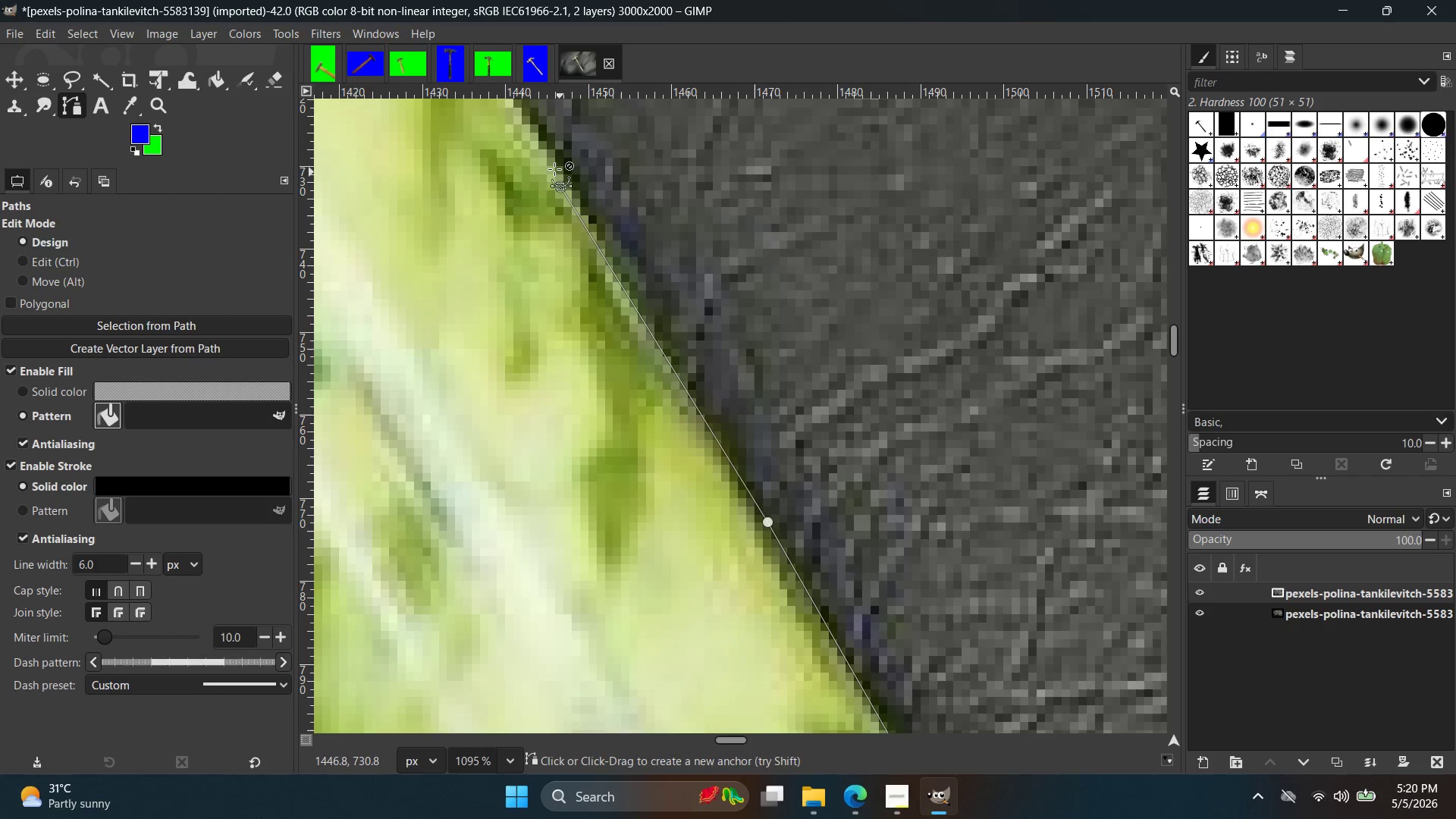 
key(Control+Z)
 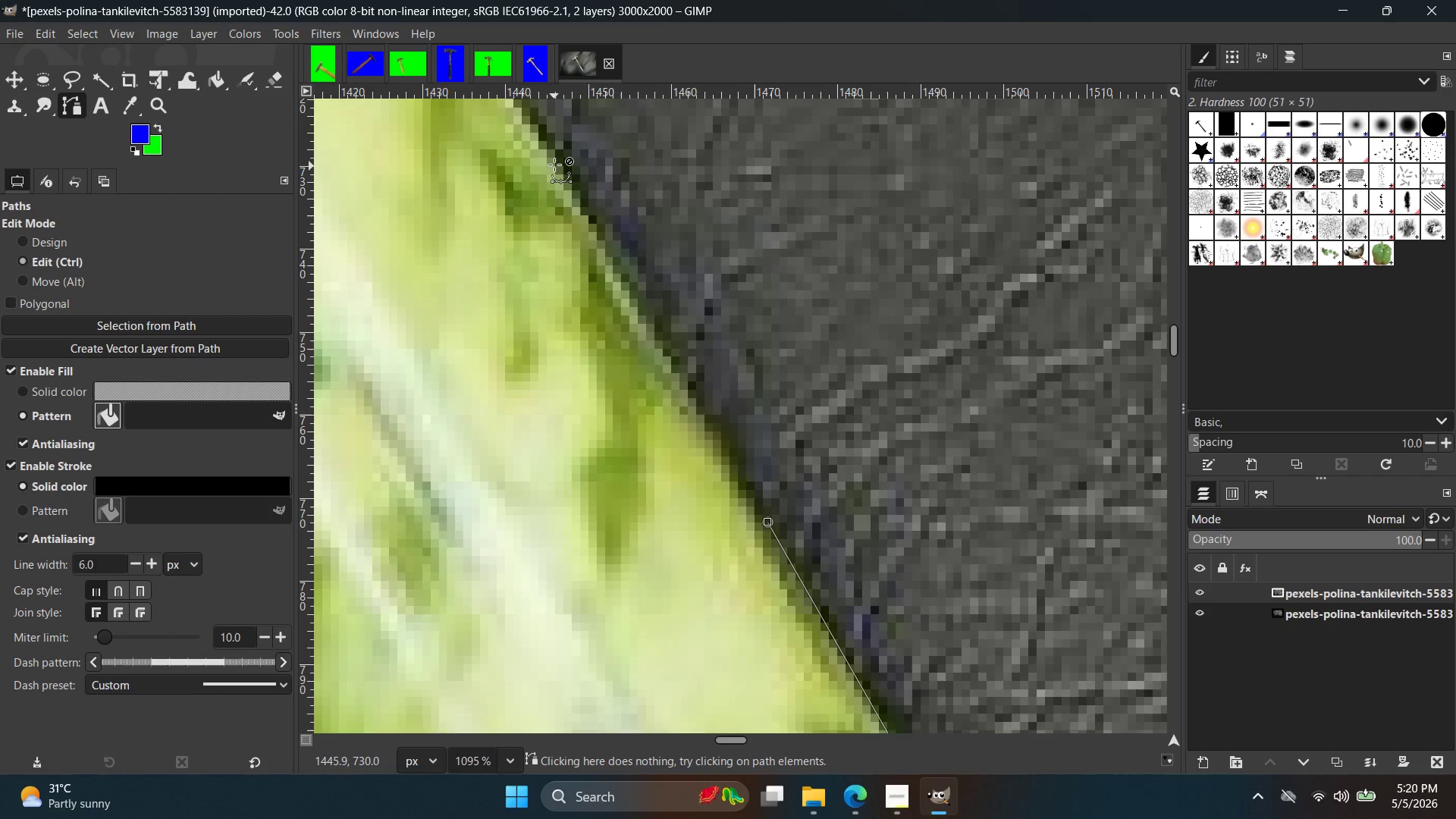 
left_click([554, 165])
 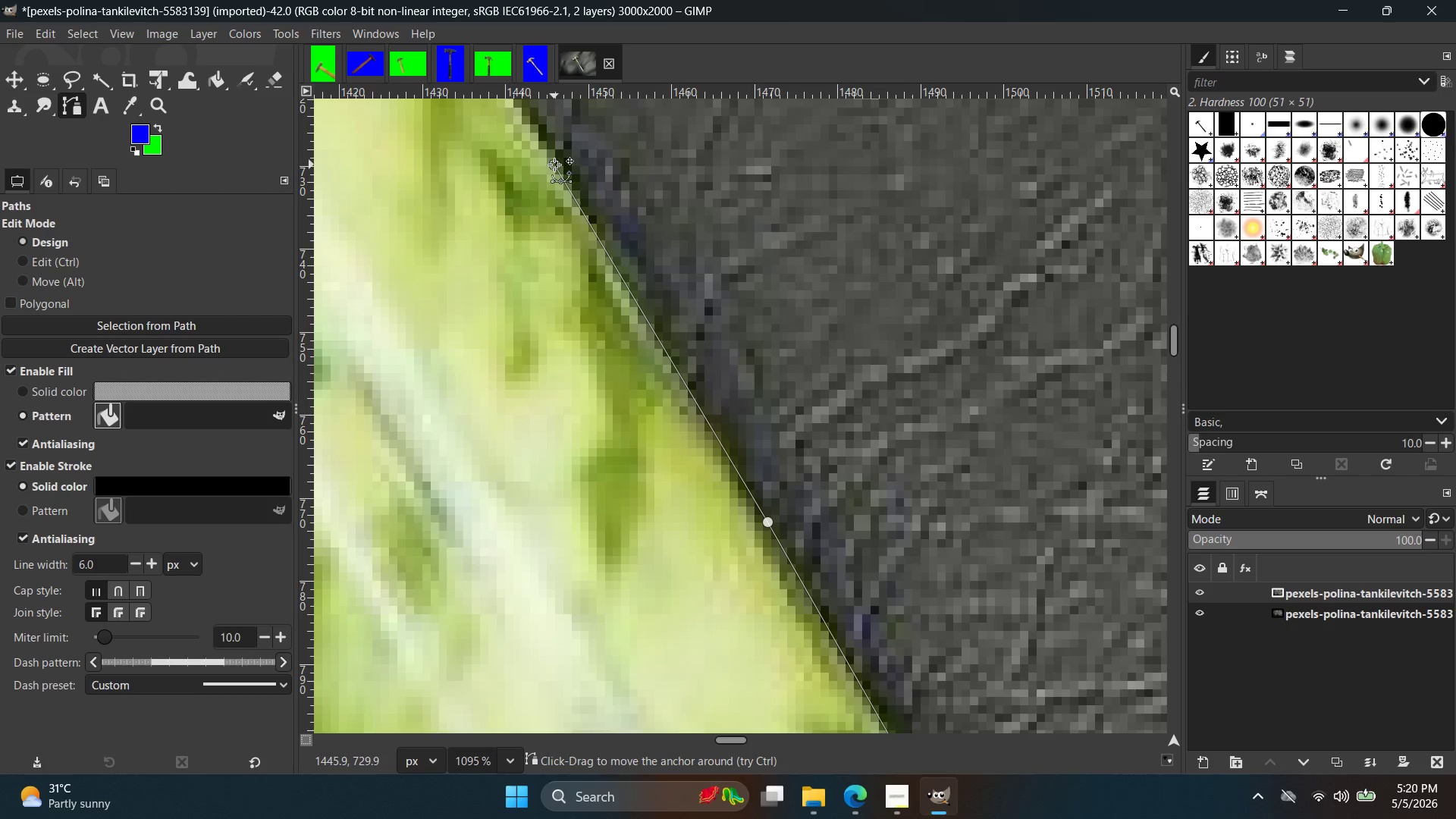 
hold_key(key=Space, duration=0.41)
 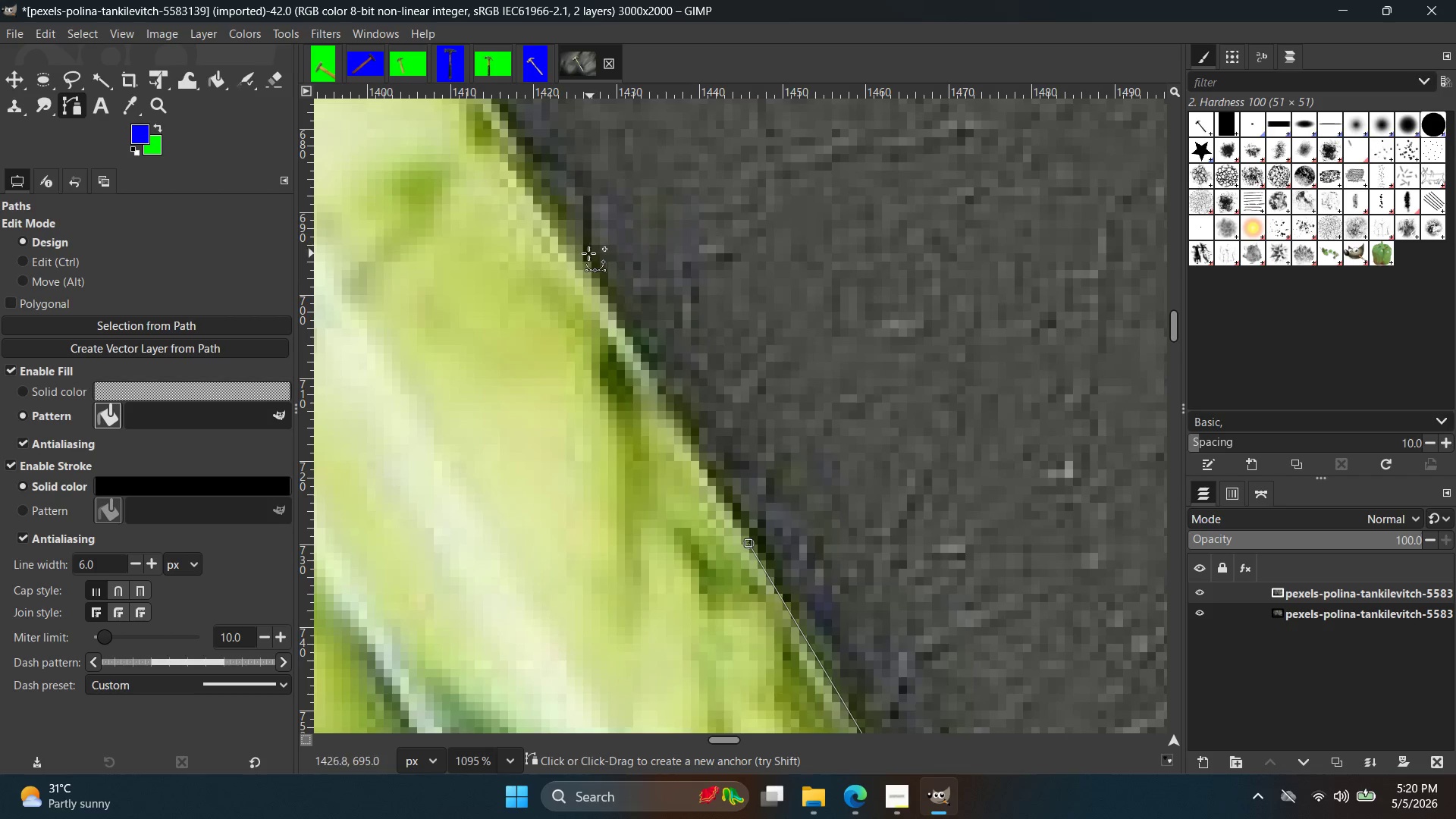 
left_click([556, 247])
 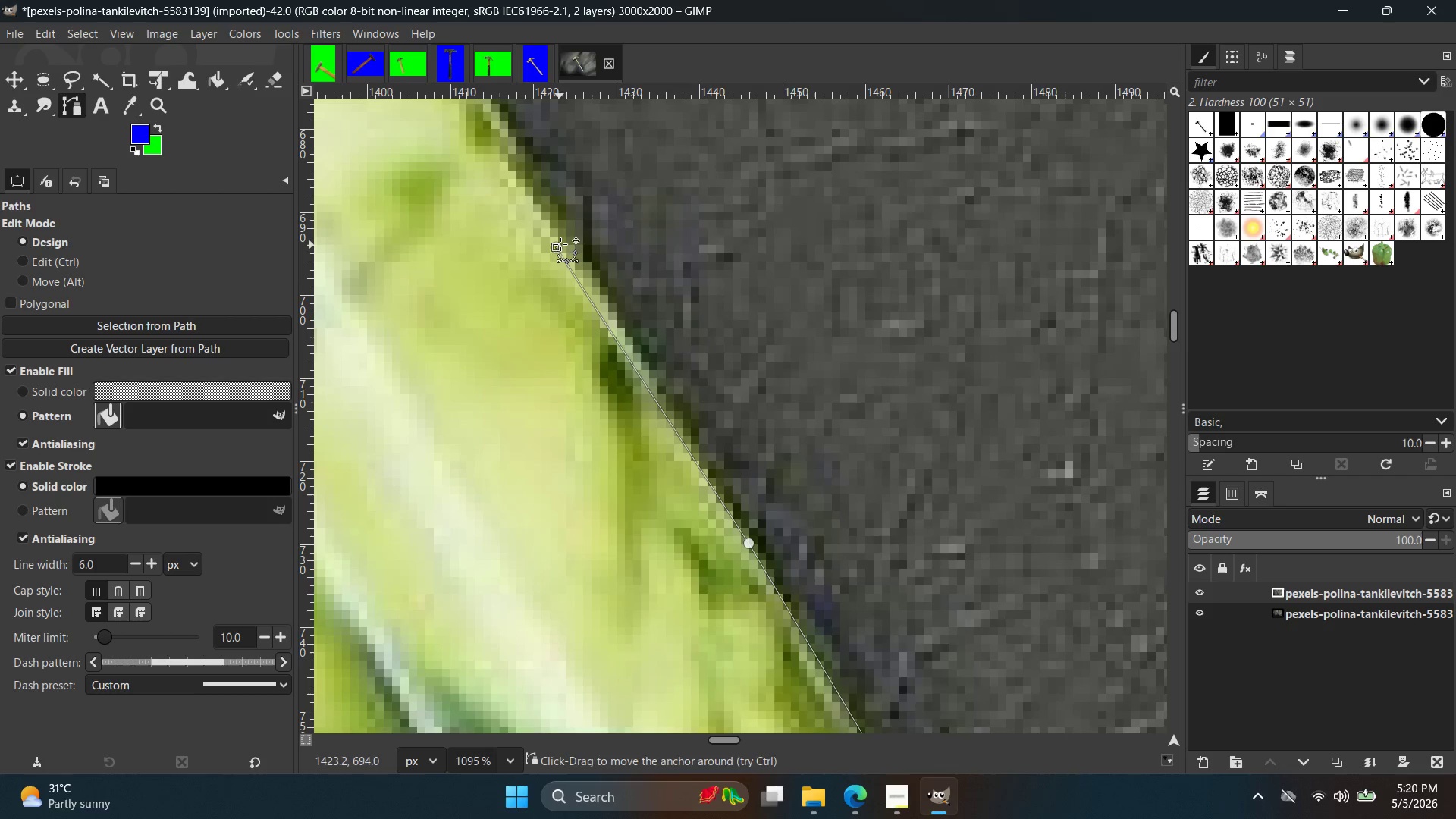 
key(Control+ControlLeft)
 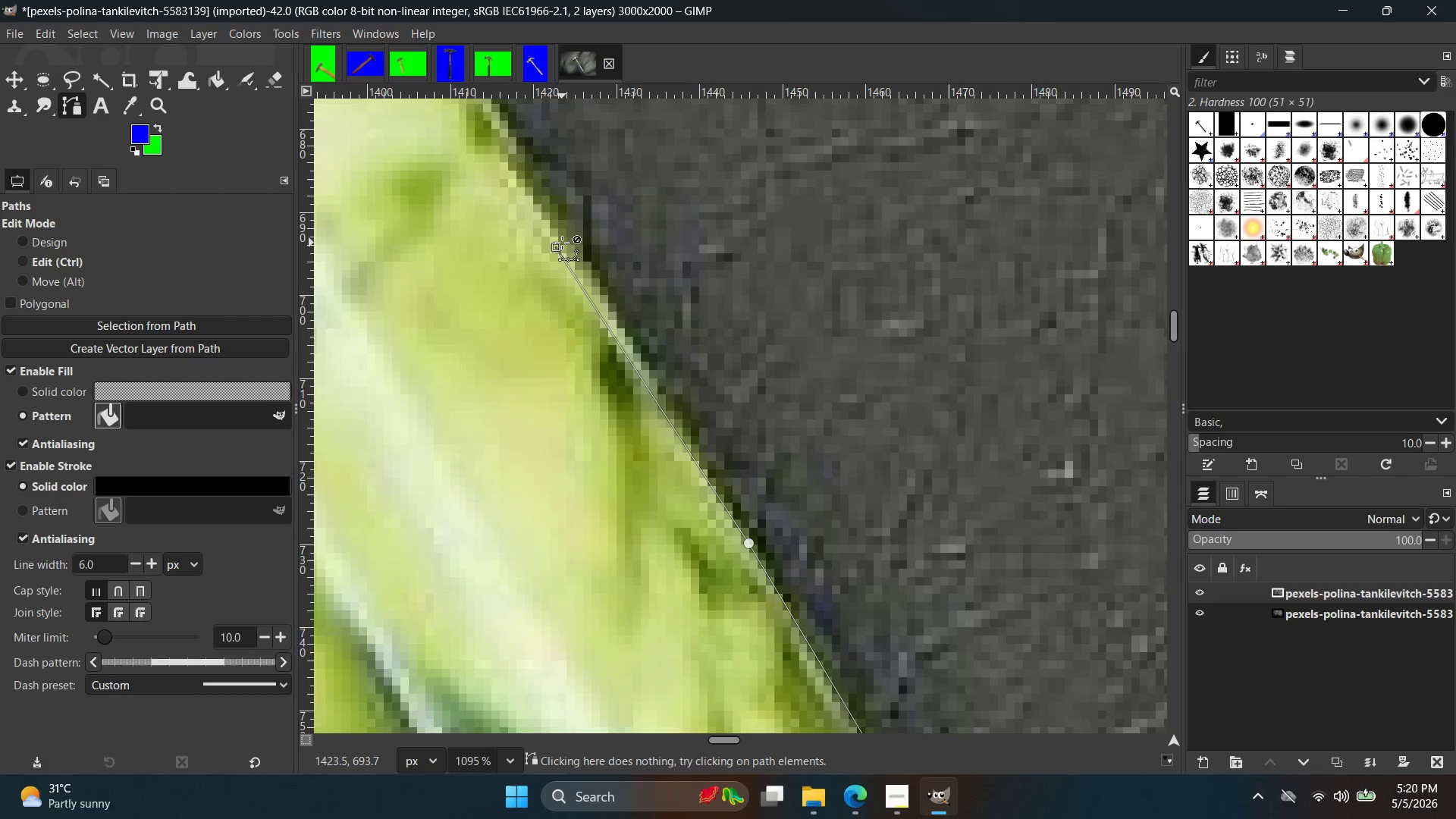 
key(Control+Z)
 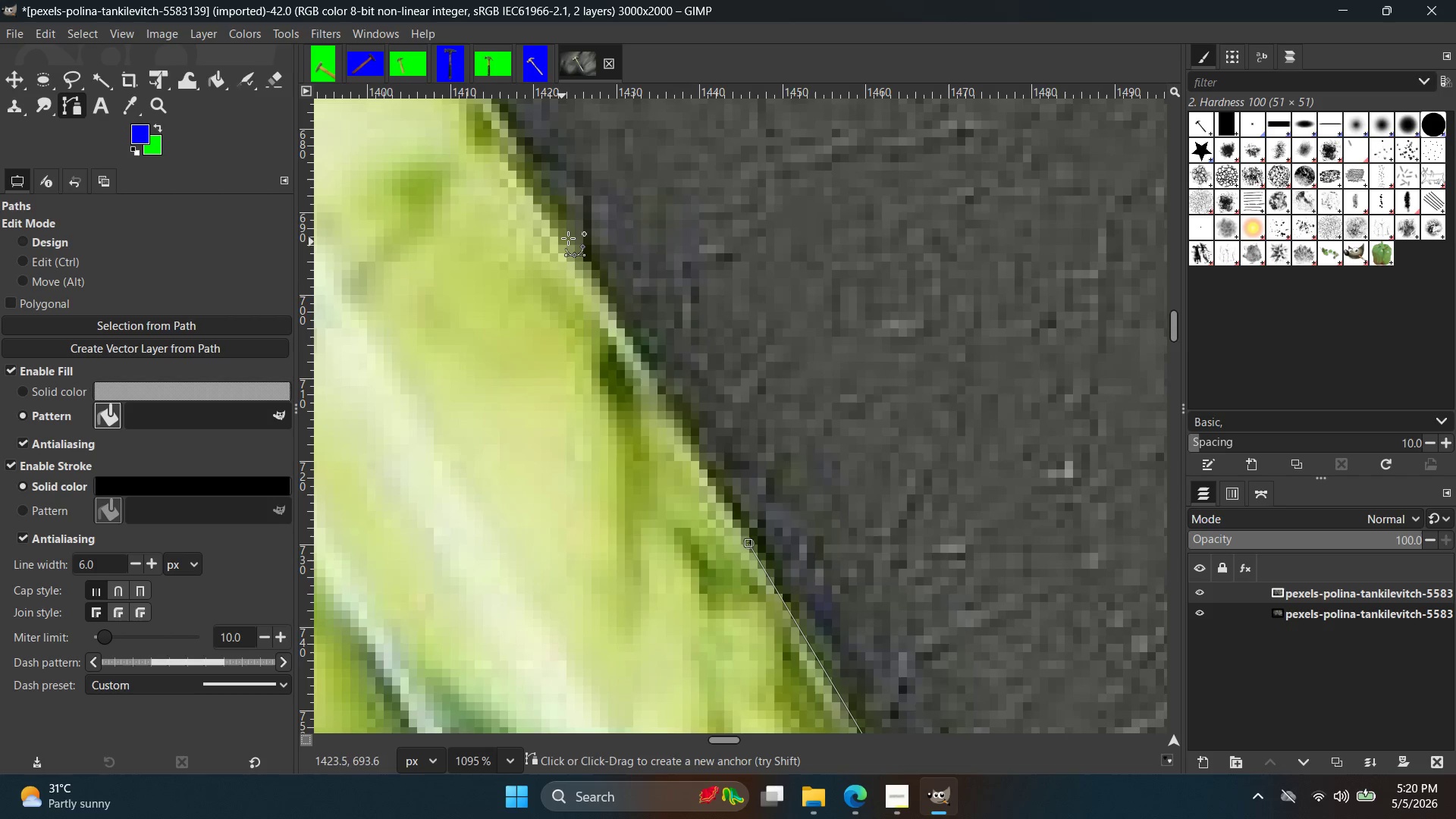 
left_click([568, 238])
 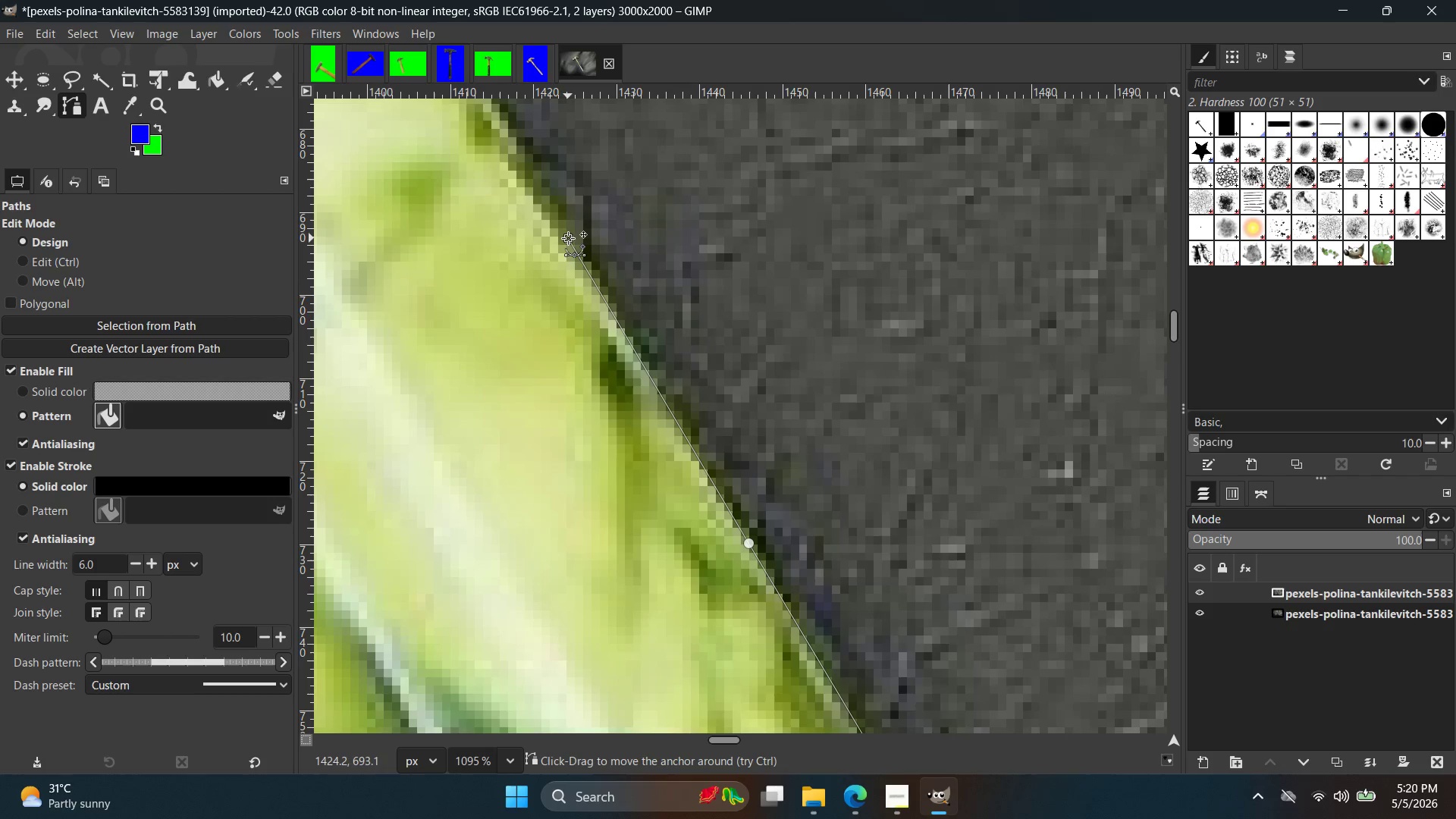 
hold_key(key=ControlLeft, duration=1.98)
scroll: coordinate [739, 284], scroll_direction: down, amount: 14.0
 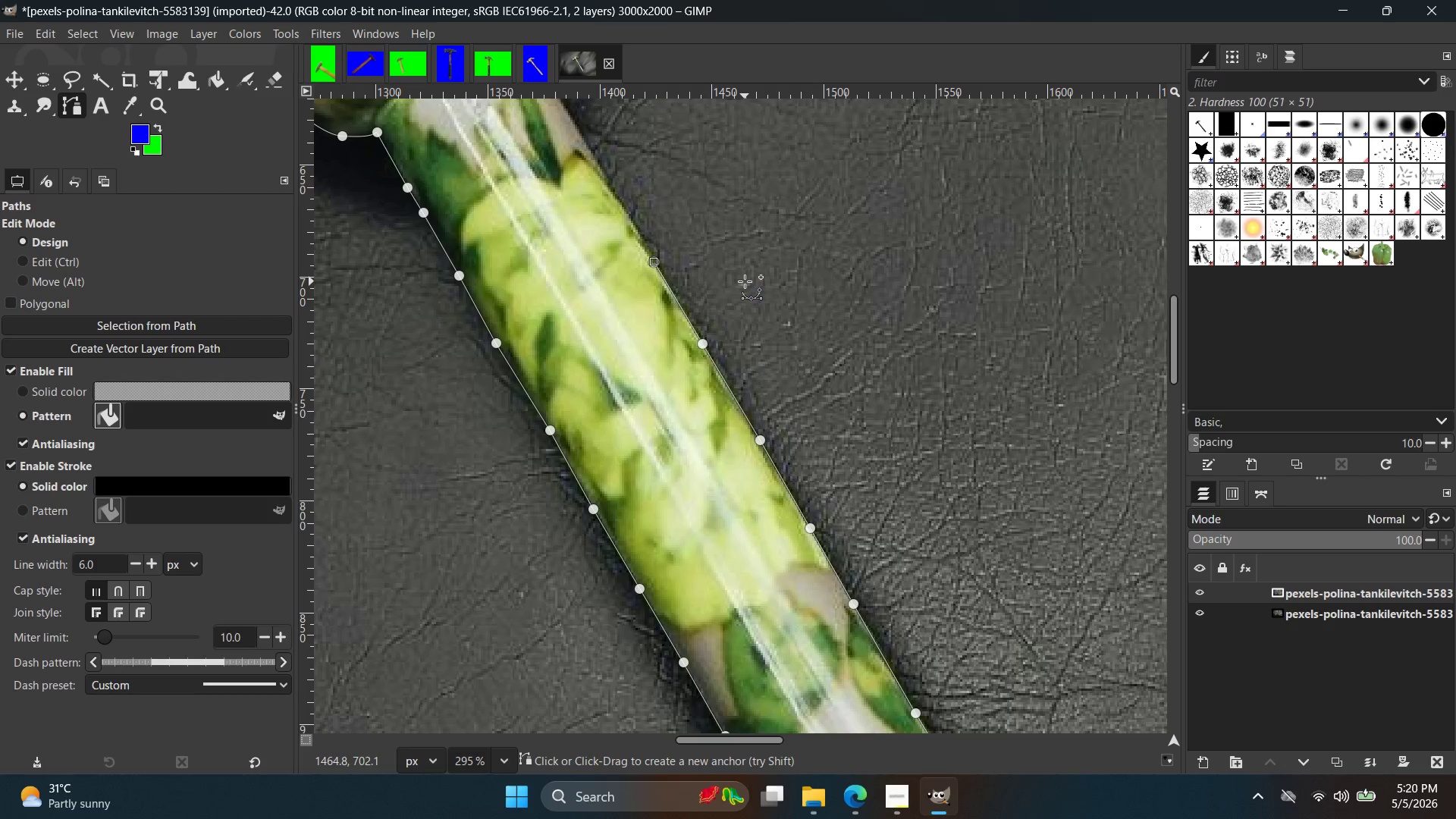 
wait(45.3)
 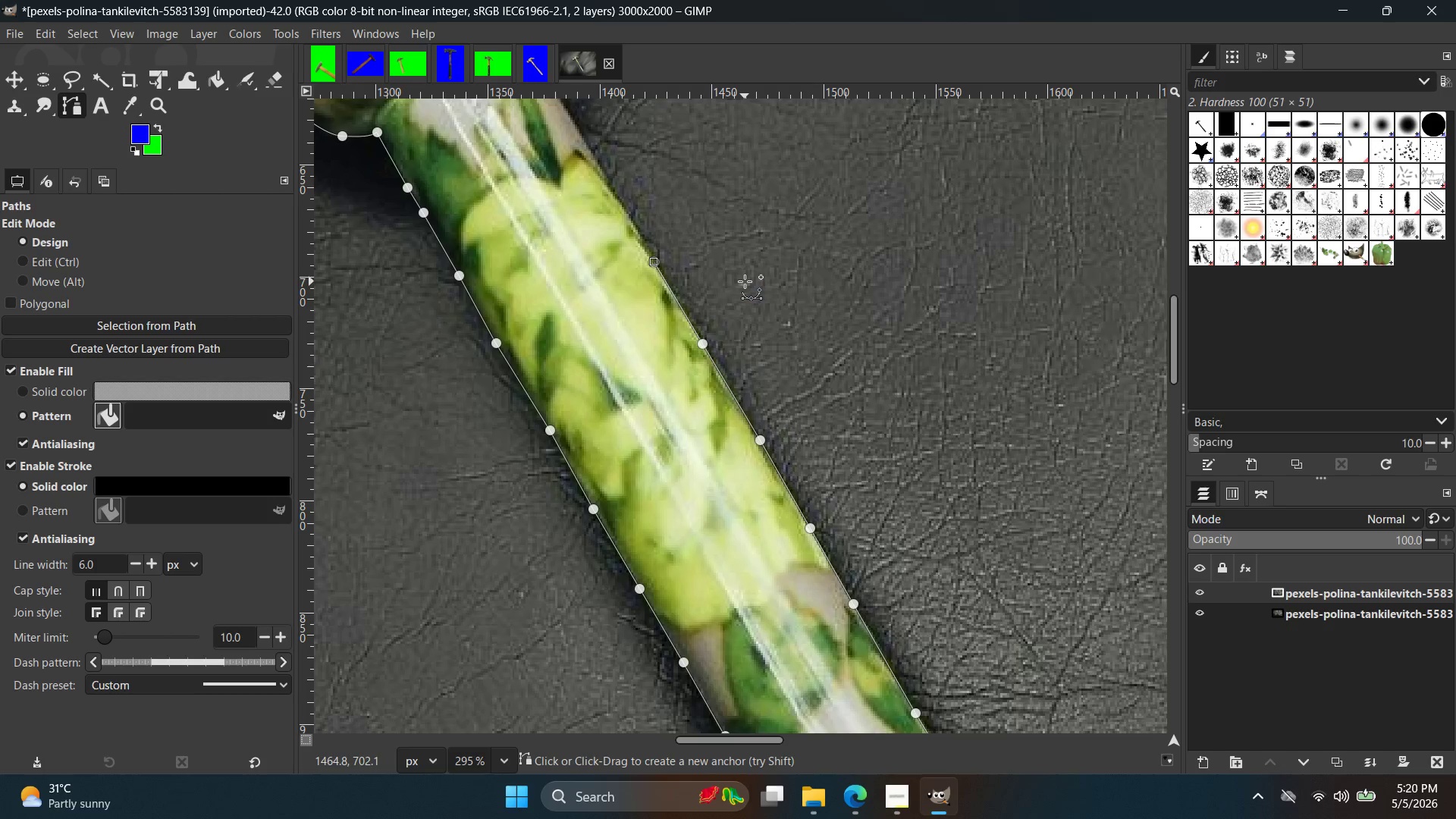 
hold_key(key=Space, duration=0.39)
 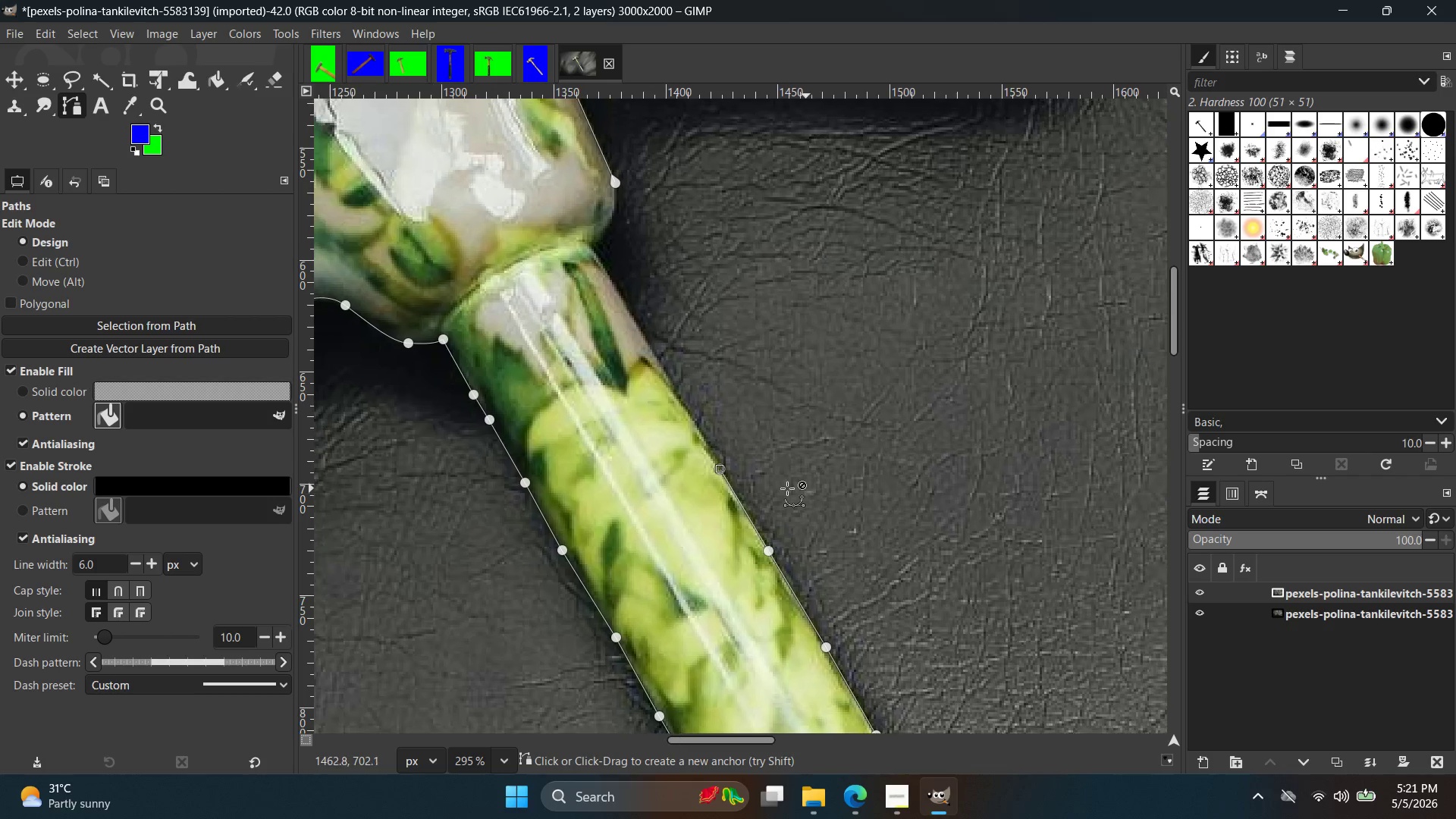 
hold_key(key=ControlLeft, duration=0.86)
scroll: coordinate [673, 388], scroll_direction: up, amount: 9.0
 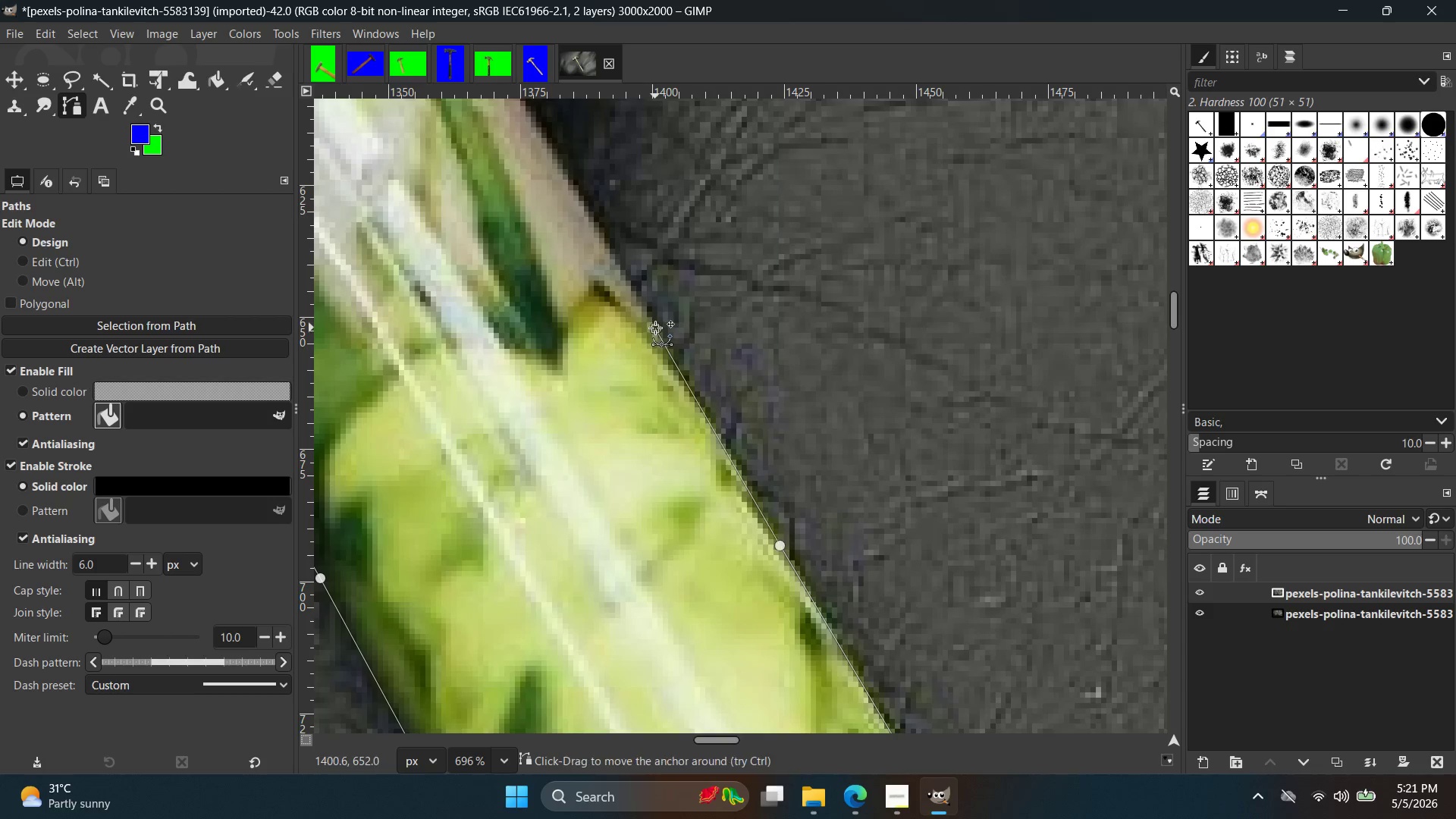 
hold_key(key=Space, duration=0.36)
 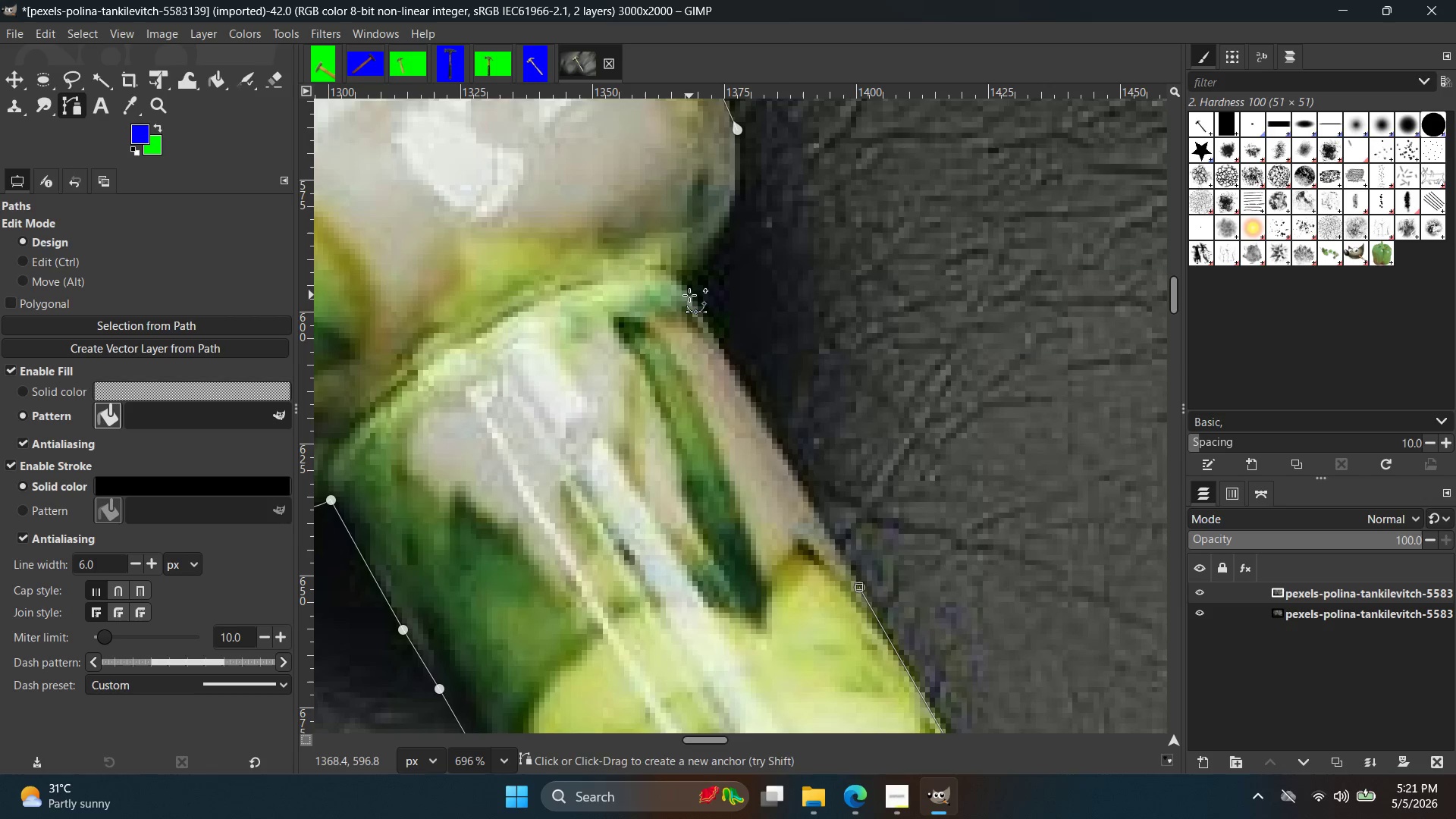 
hold_key(key=Space, duration=0.36)
 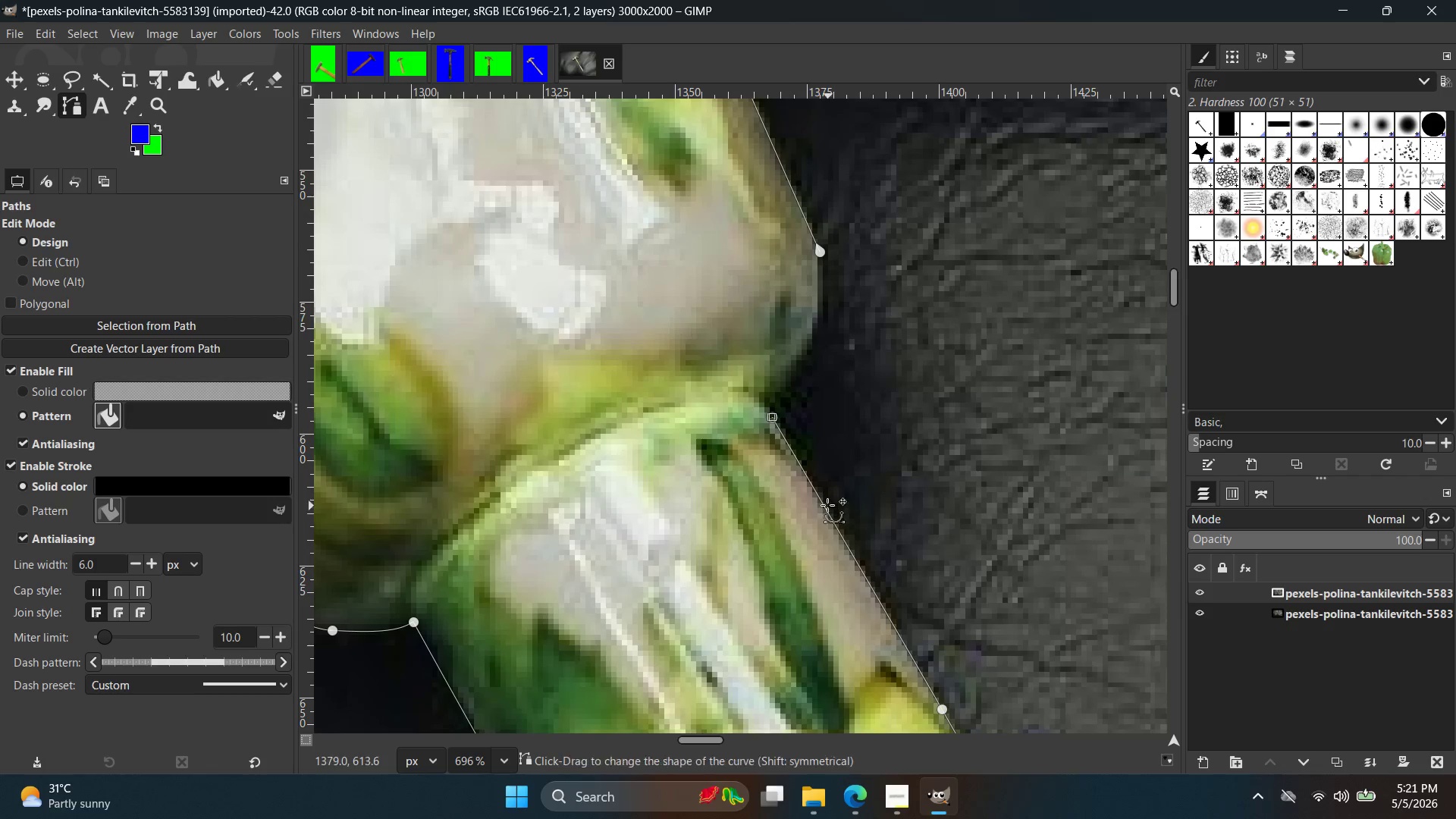 
hold_key(key=ControlLeft, duration=0.61)
scroll: coordinate [754, 416], scroll_direction: up, amount: 9.0
 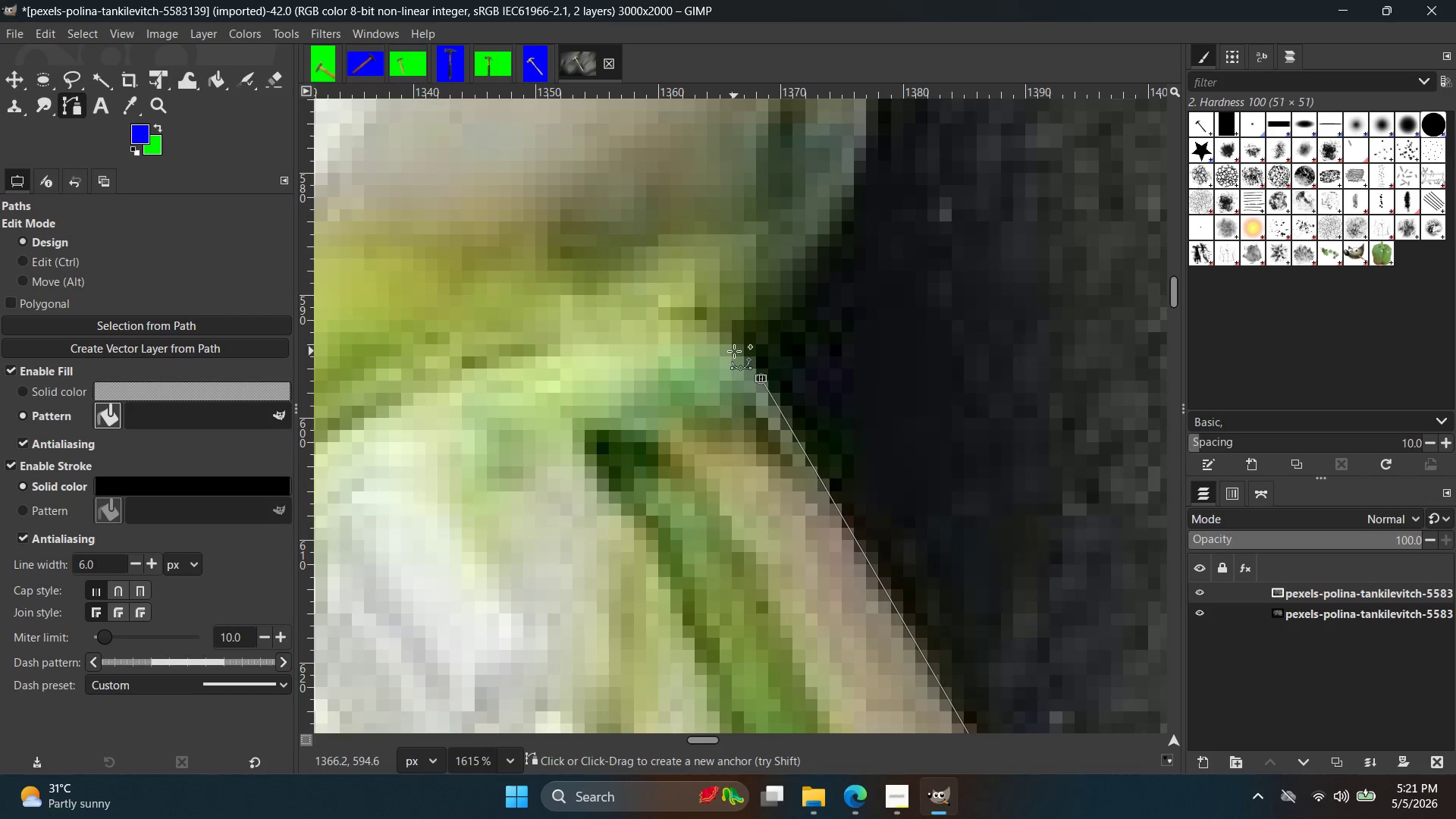 
left_click_drag(start_coordinate=[731, 342], to_coordinate=[717, 336])
 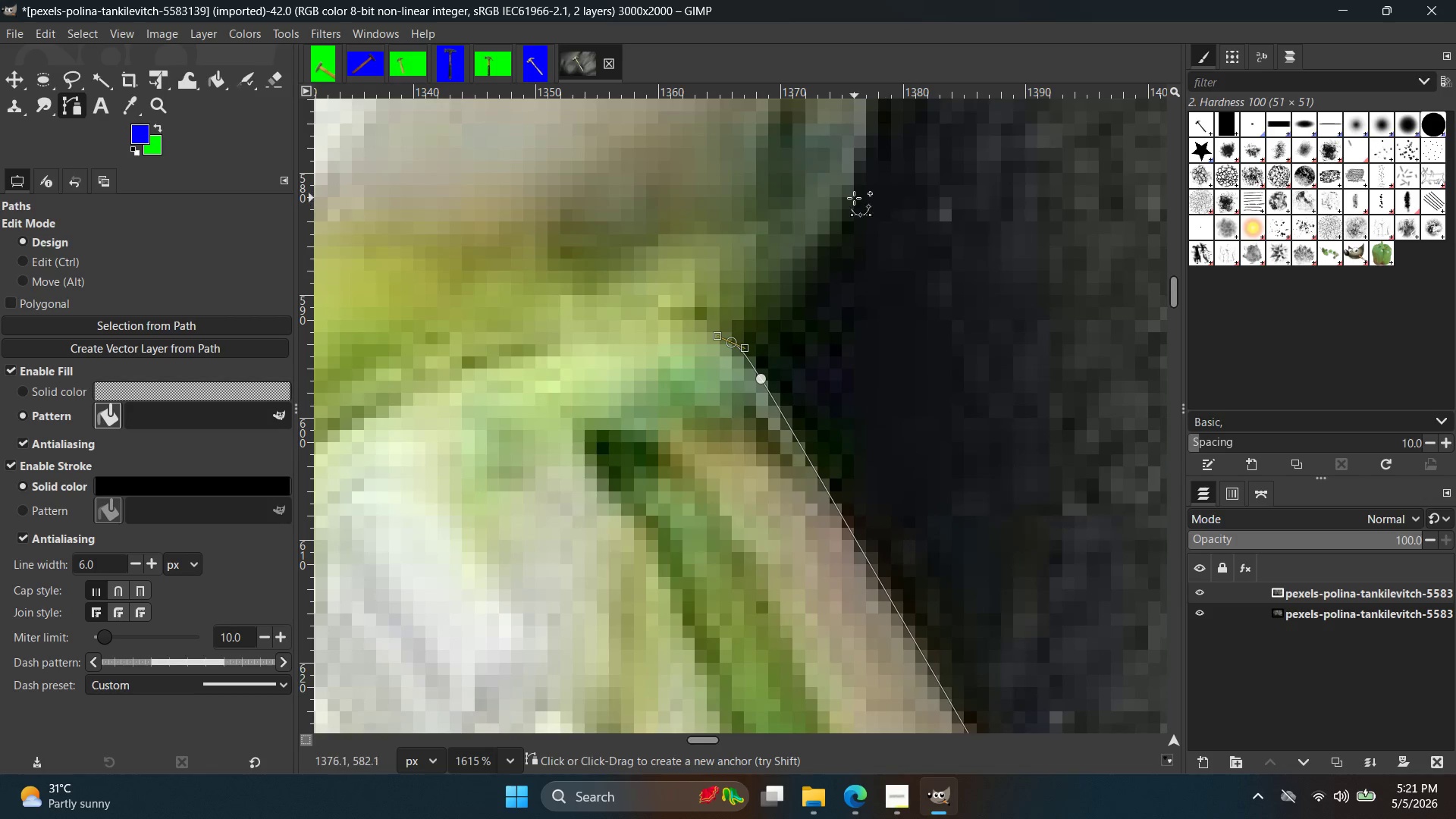 
left_click_drag(start_coordinate=[864, 160], to_coordinate=[874, 84])
 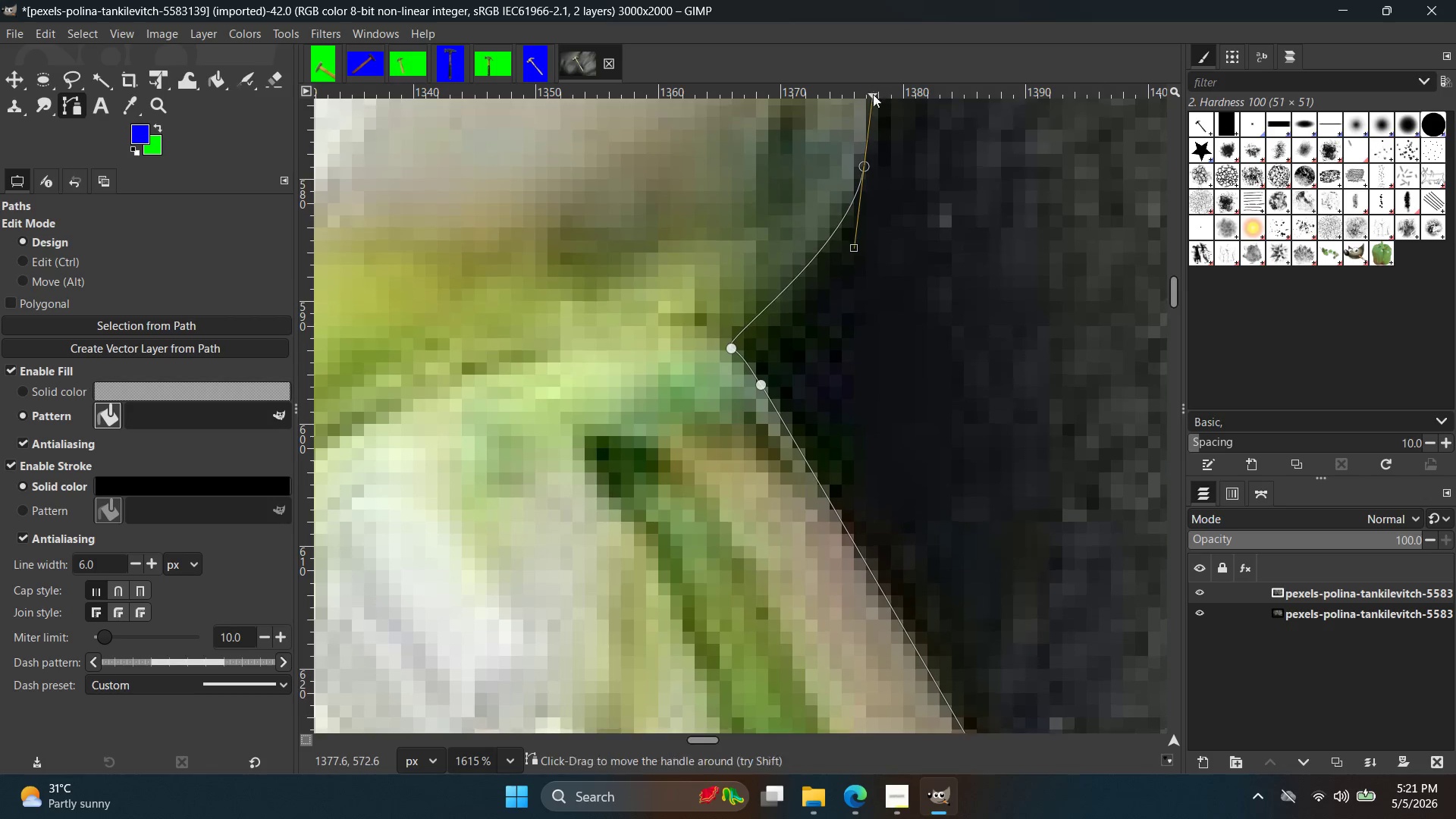 
hold_key(key=Space, duration=0.45)
 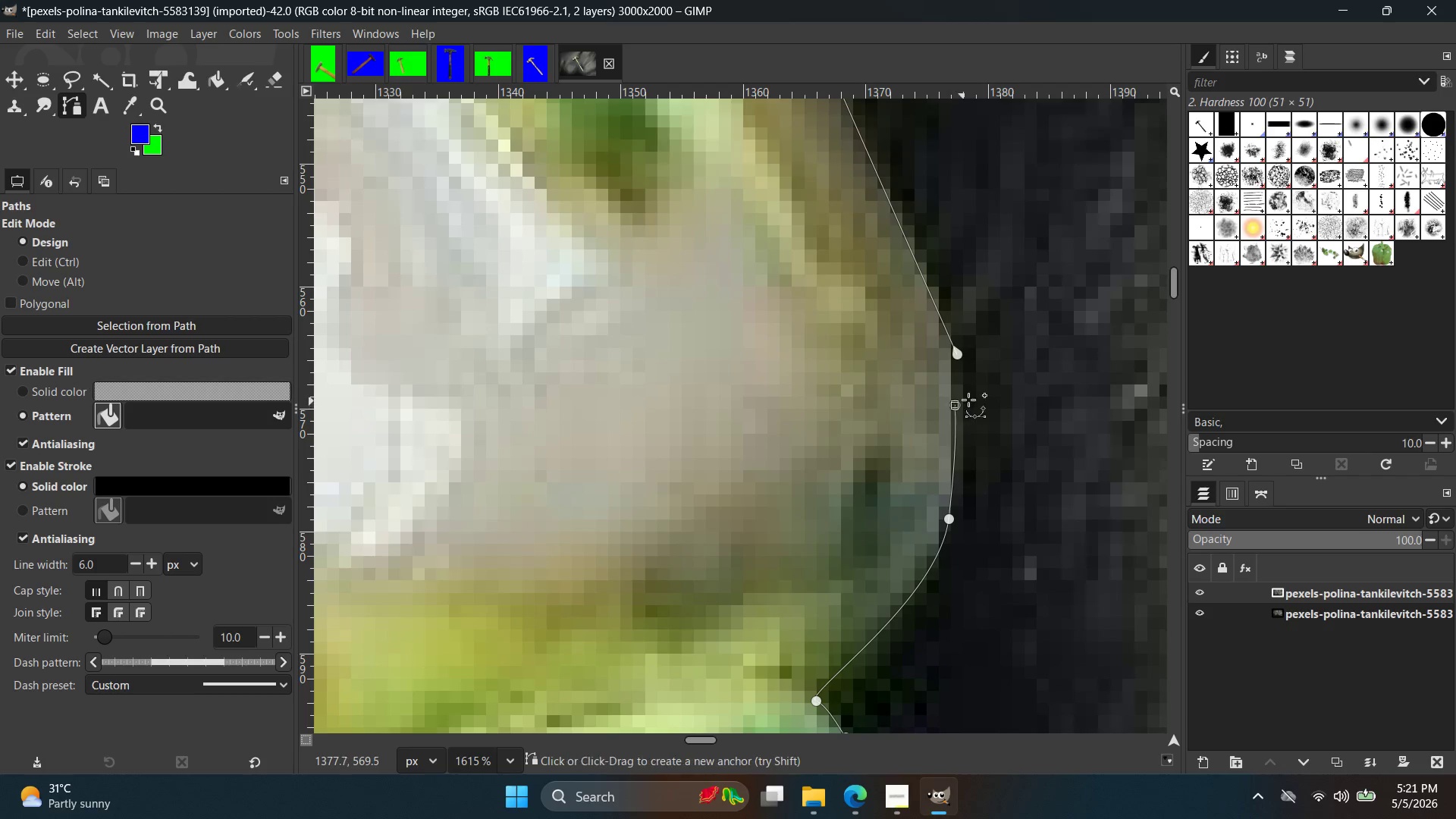 
key(Control+Z)
 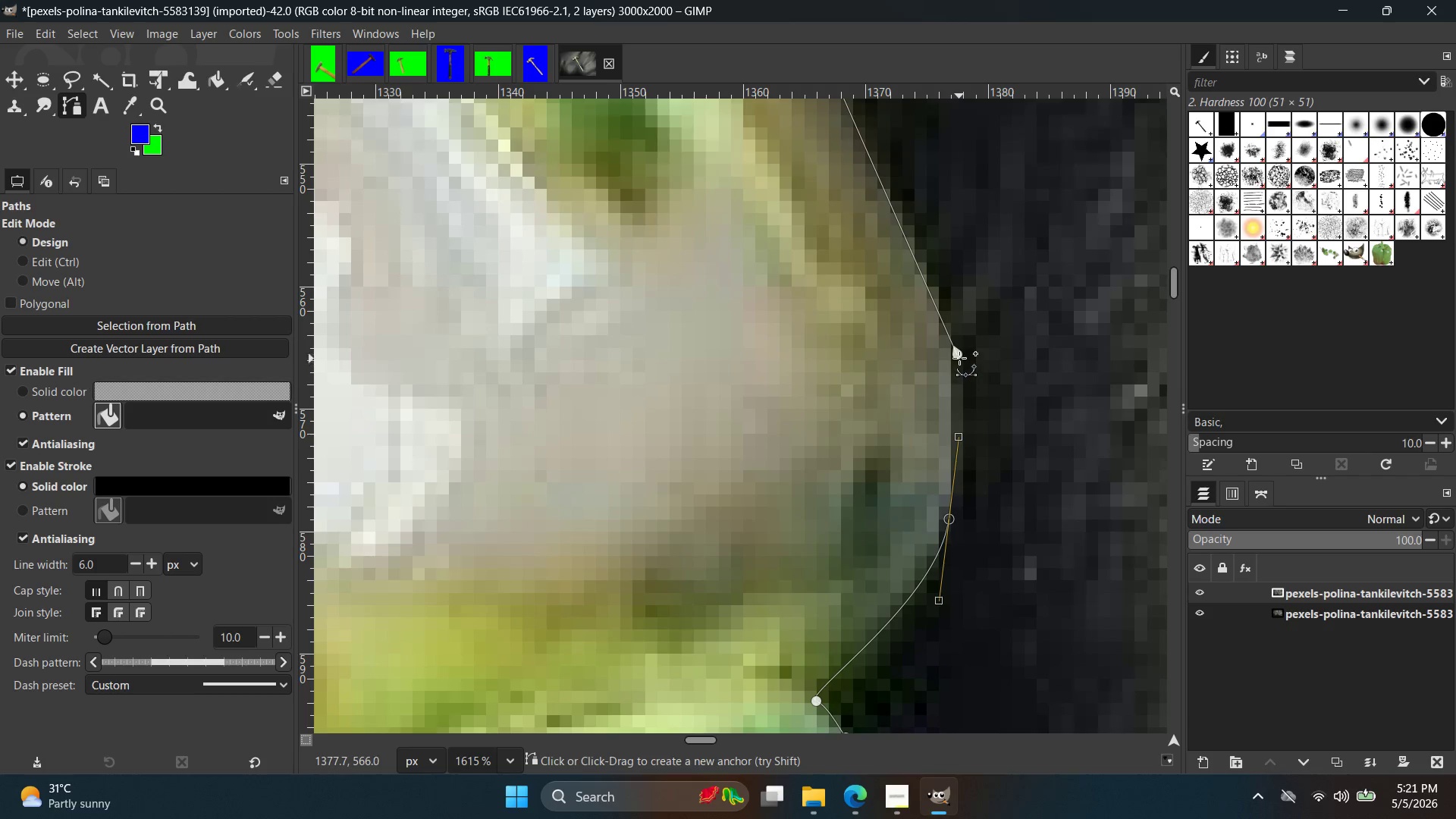 
left_click([959, 353])
 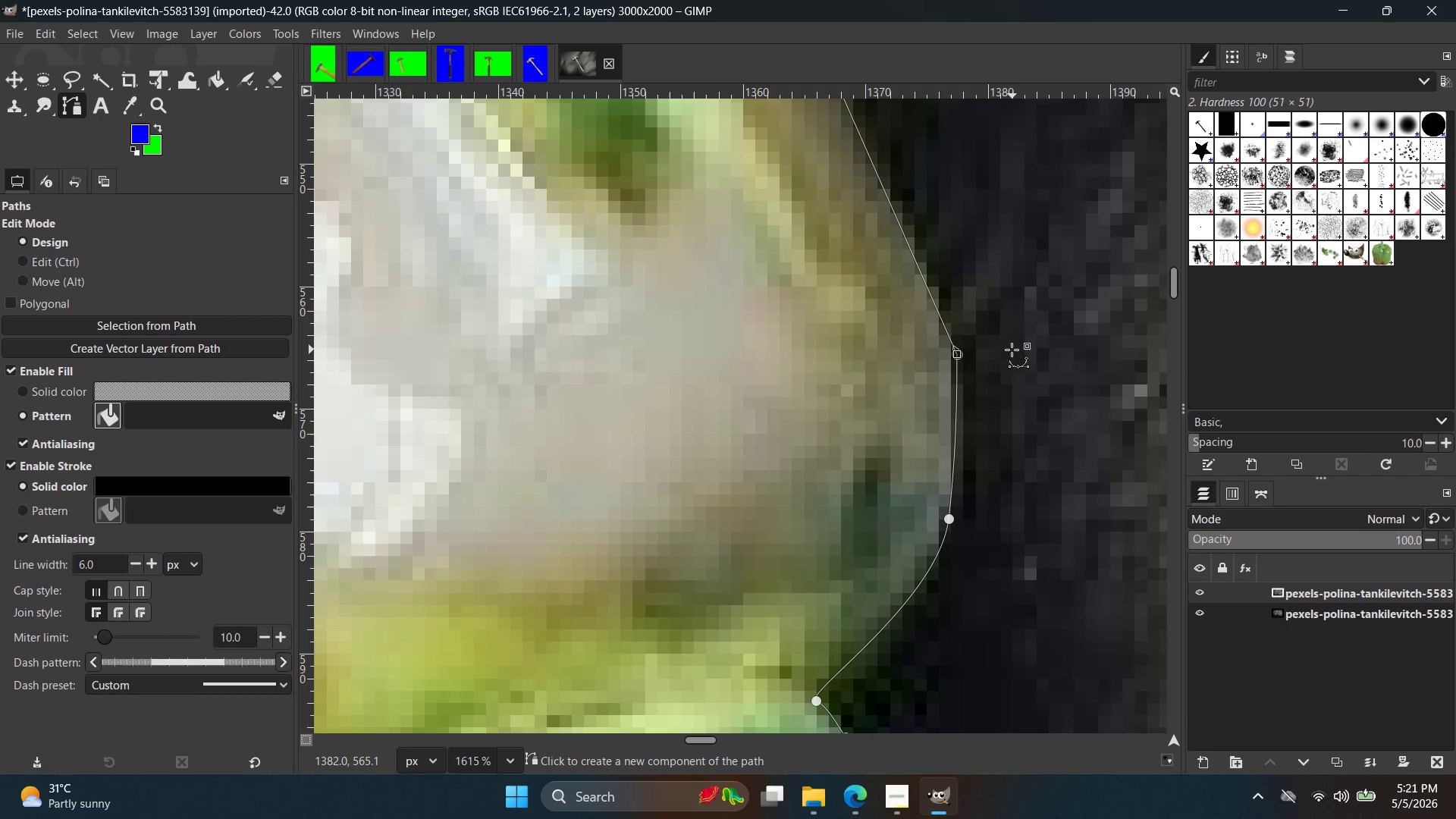 
key(Control+ControlLeft)
 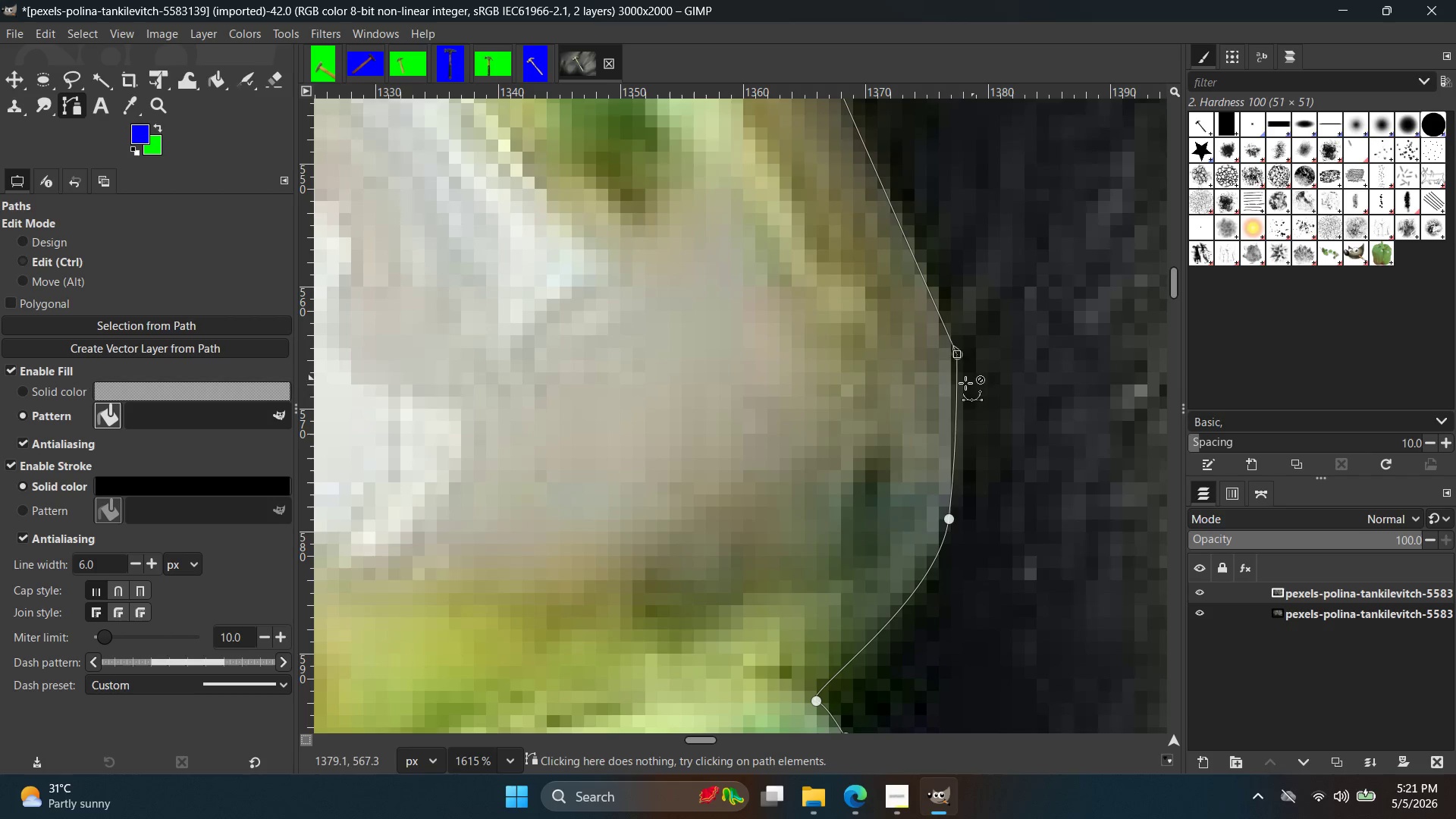 
key(Control+Z)
 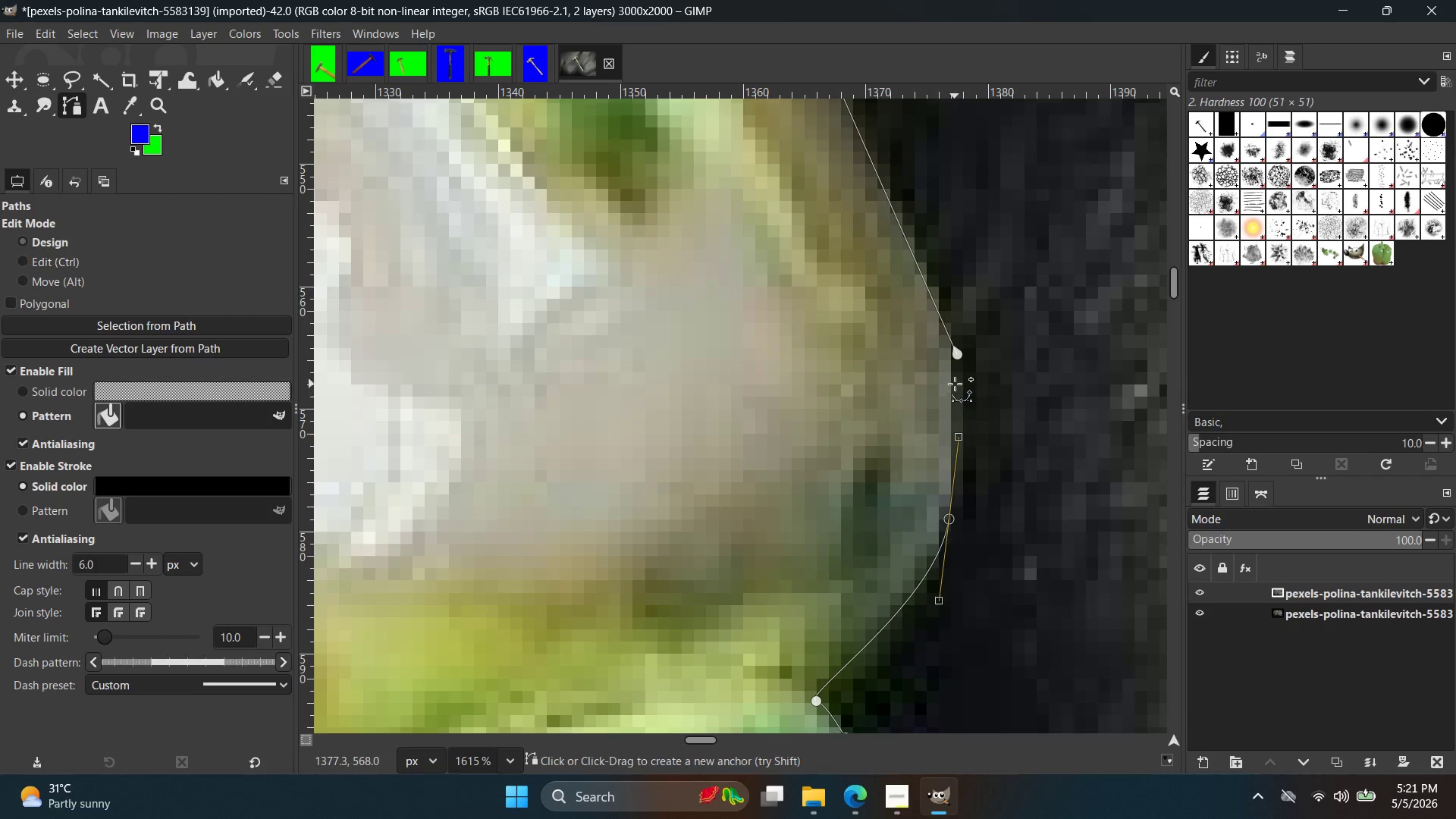 
left_click_drag(start_coordinate=[955, 384], to_coordinate=[955, 363])
 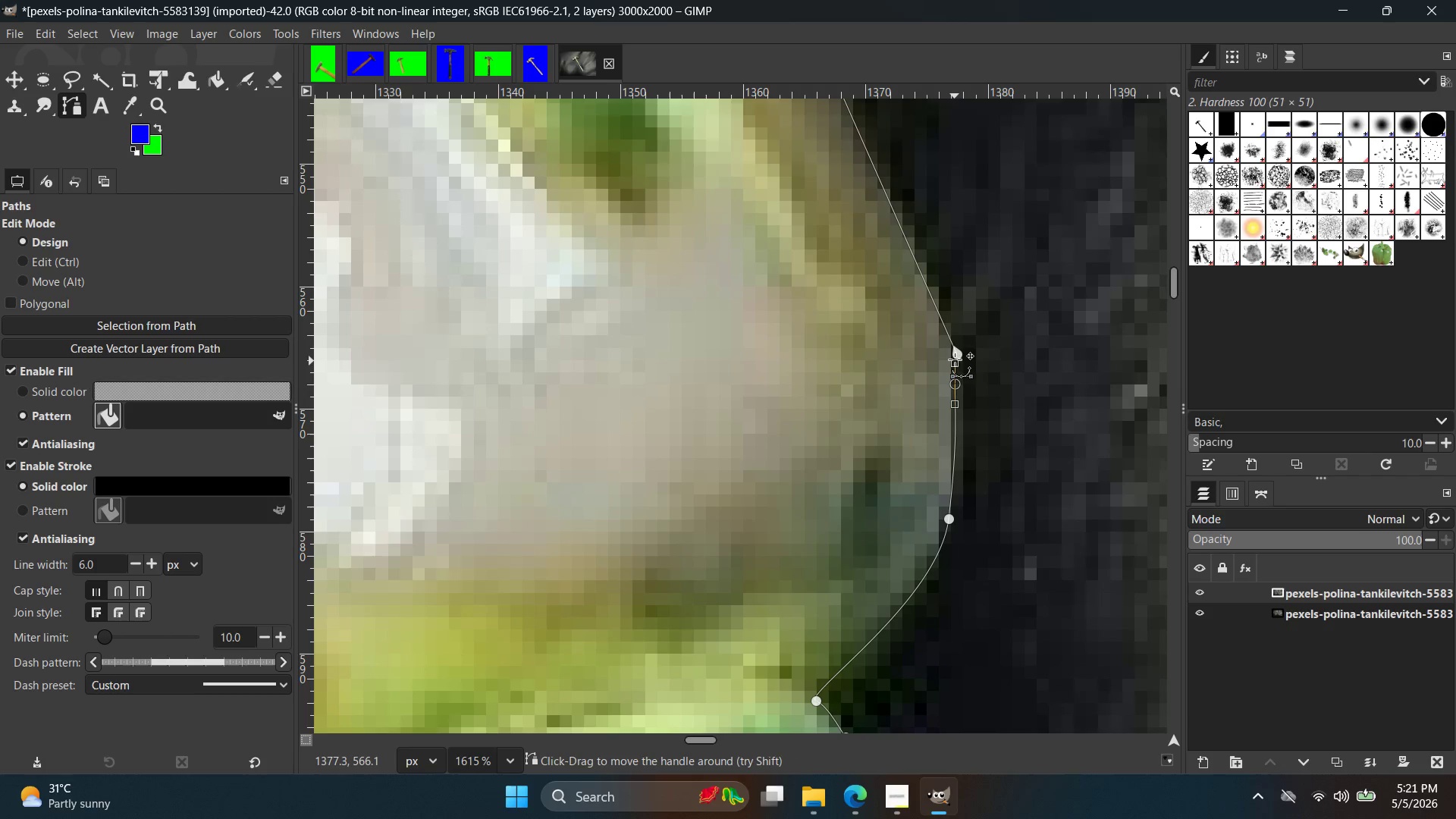 
left_click([955, 359])
 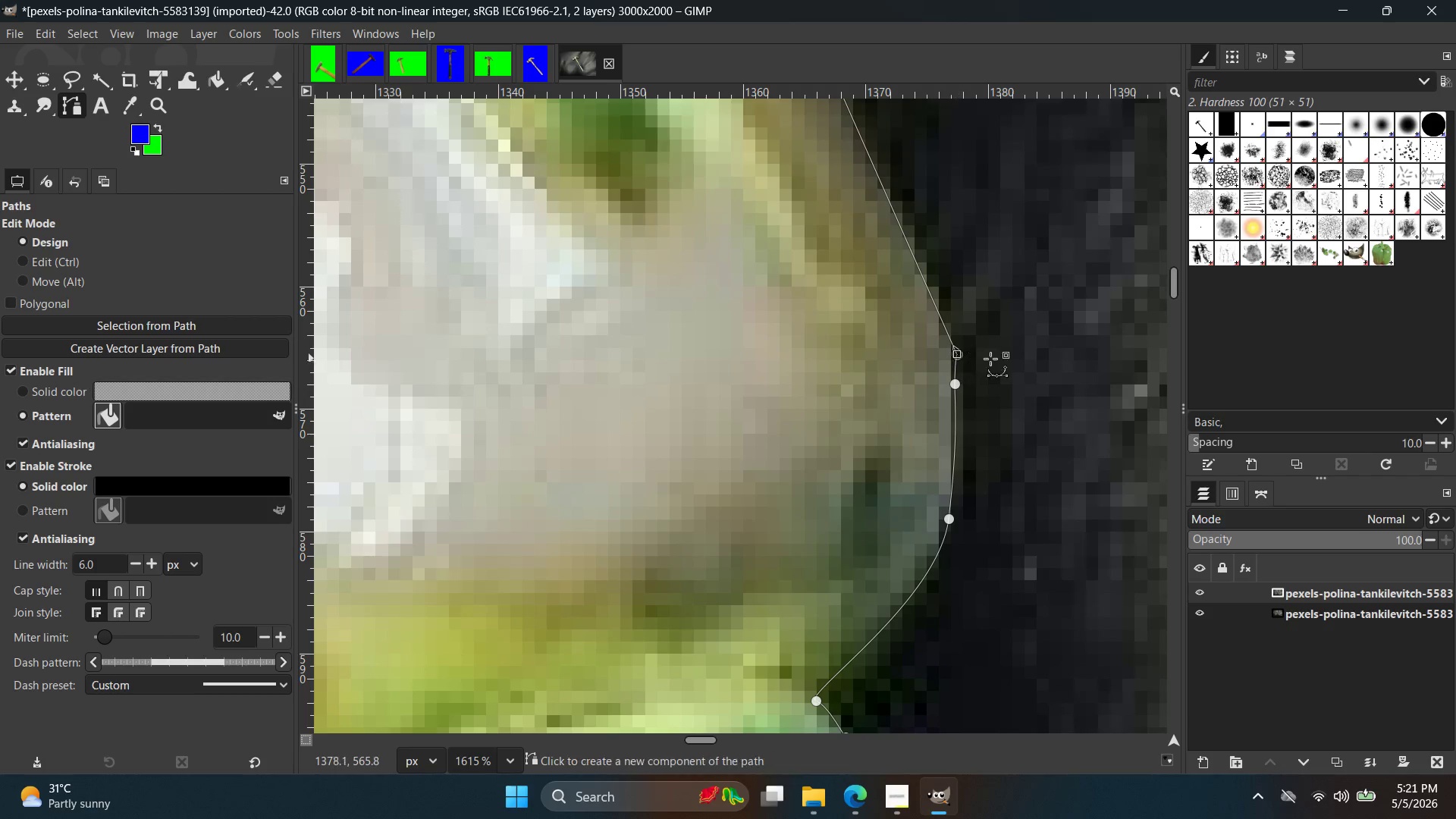 
hold_key(key=ControlLeft, duration=3.38)
scroll: coordinate [1089, 391], scroll_direction: down, amount: 26.0
 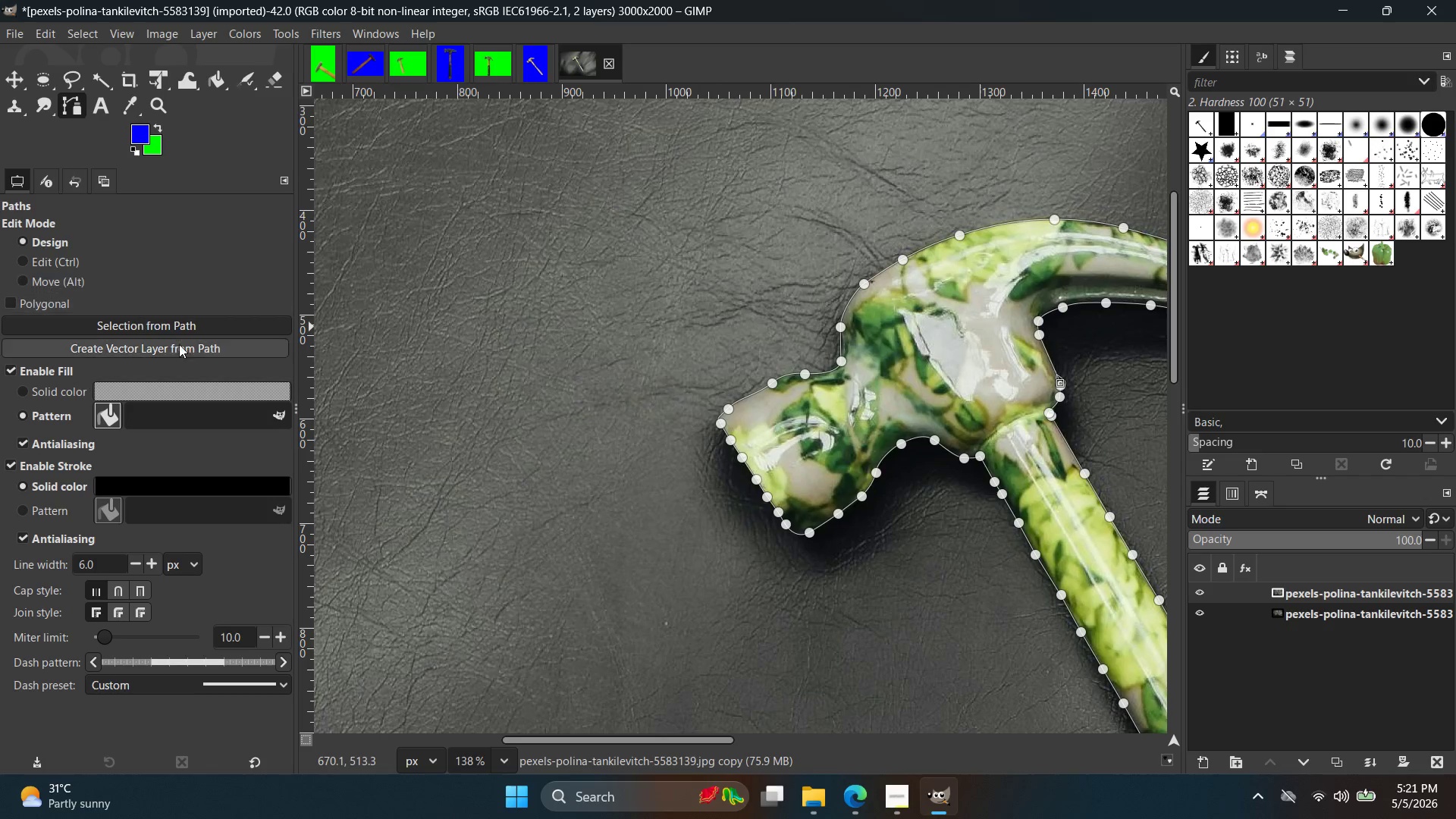 
left_click([179, 322])
 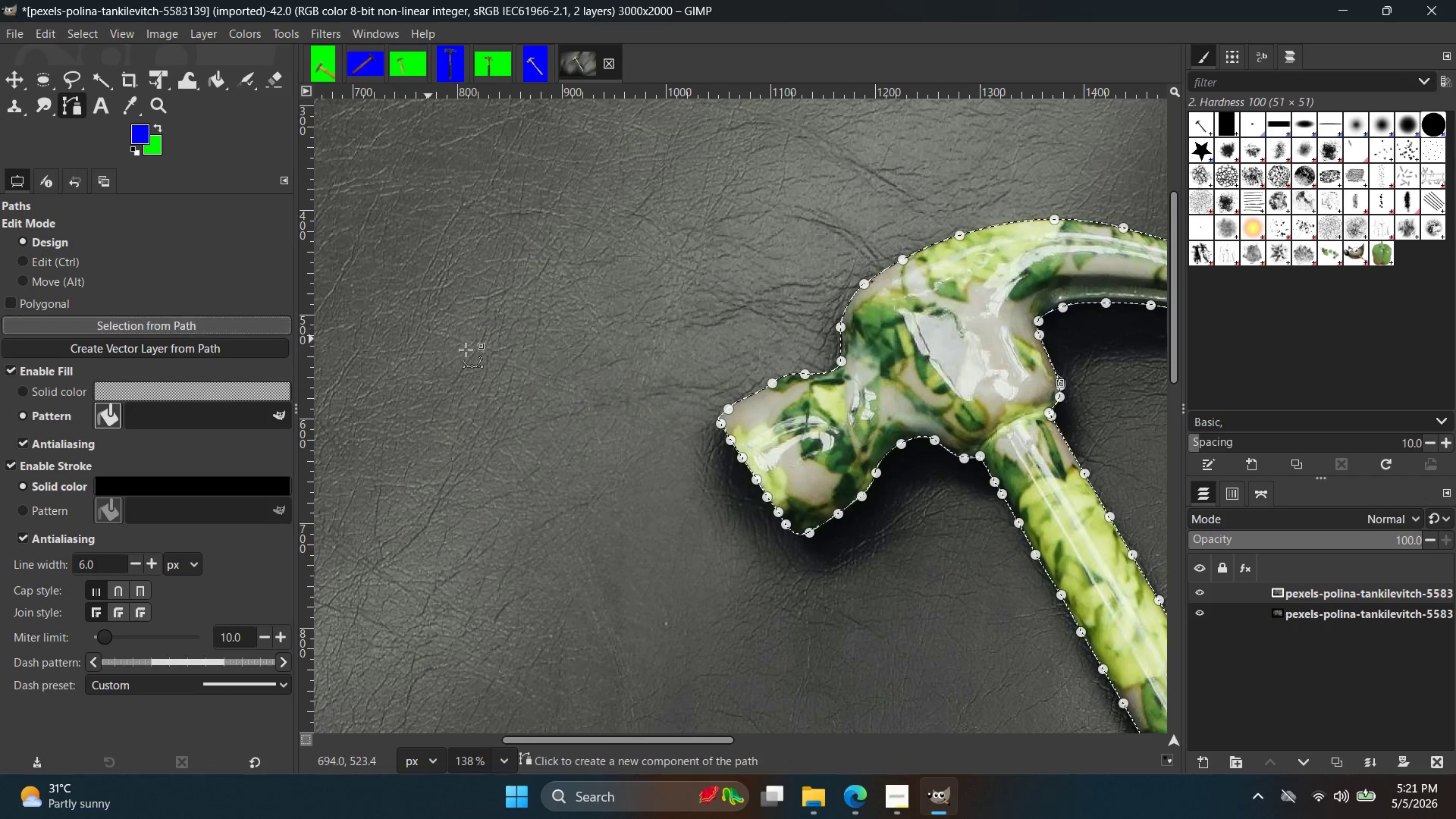 
hold_key(key=ControlLeft, duration=1.44)
 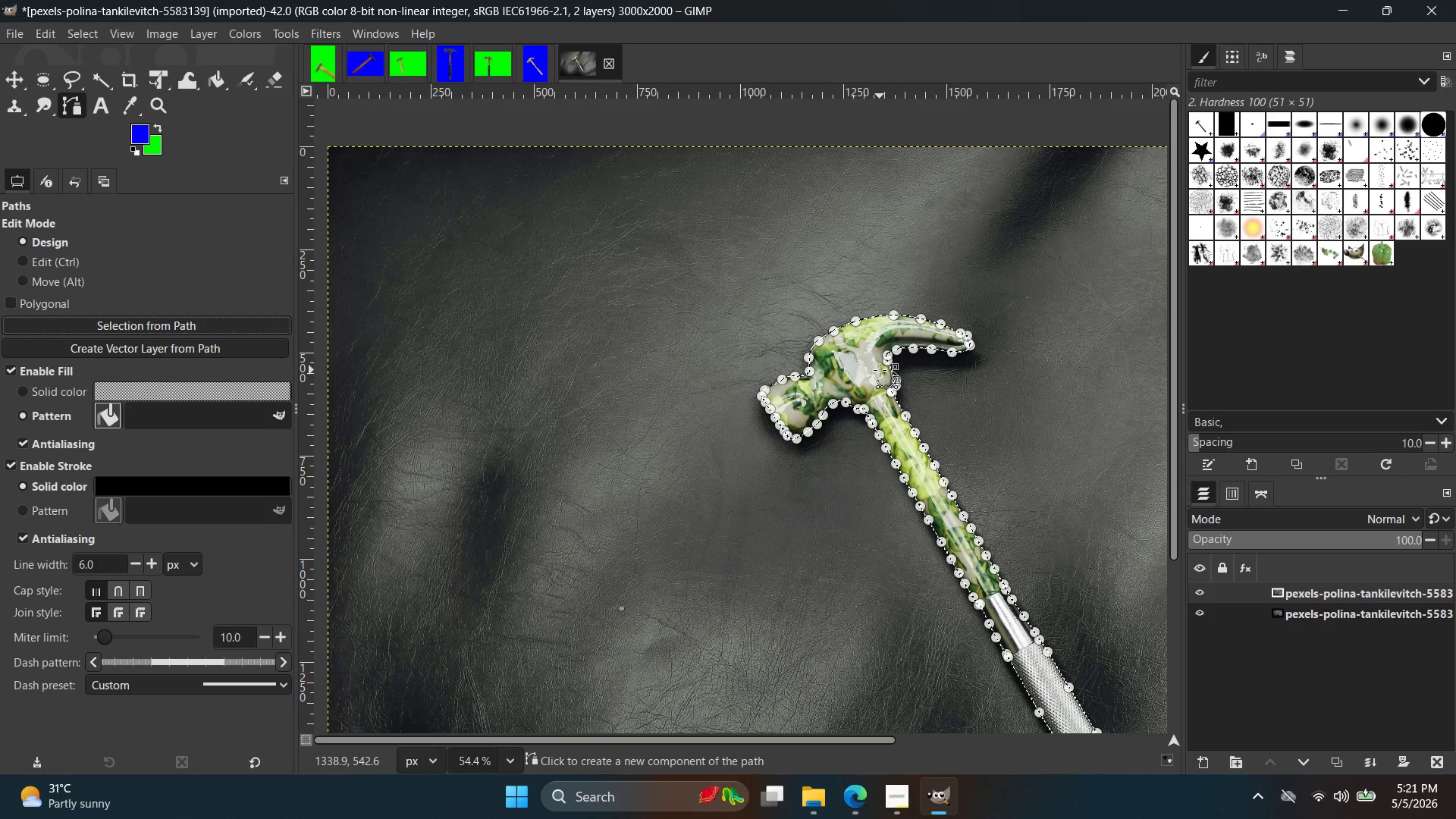 
hold_key(key=ControlLeft, duration=0.7)
 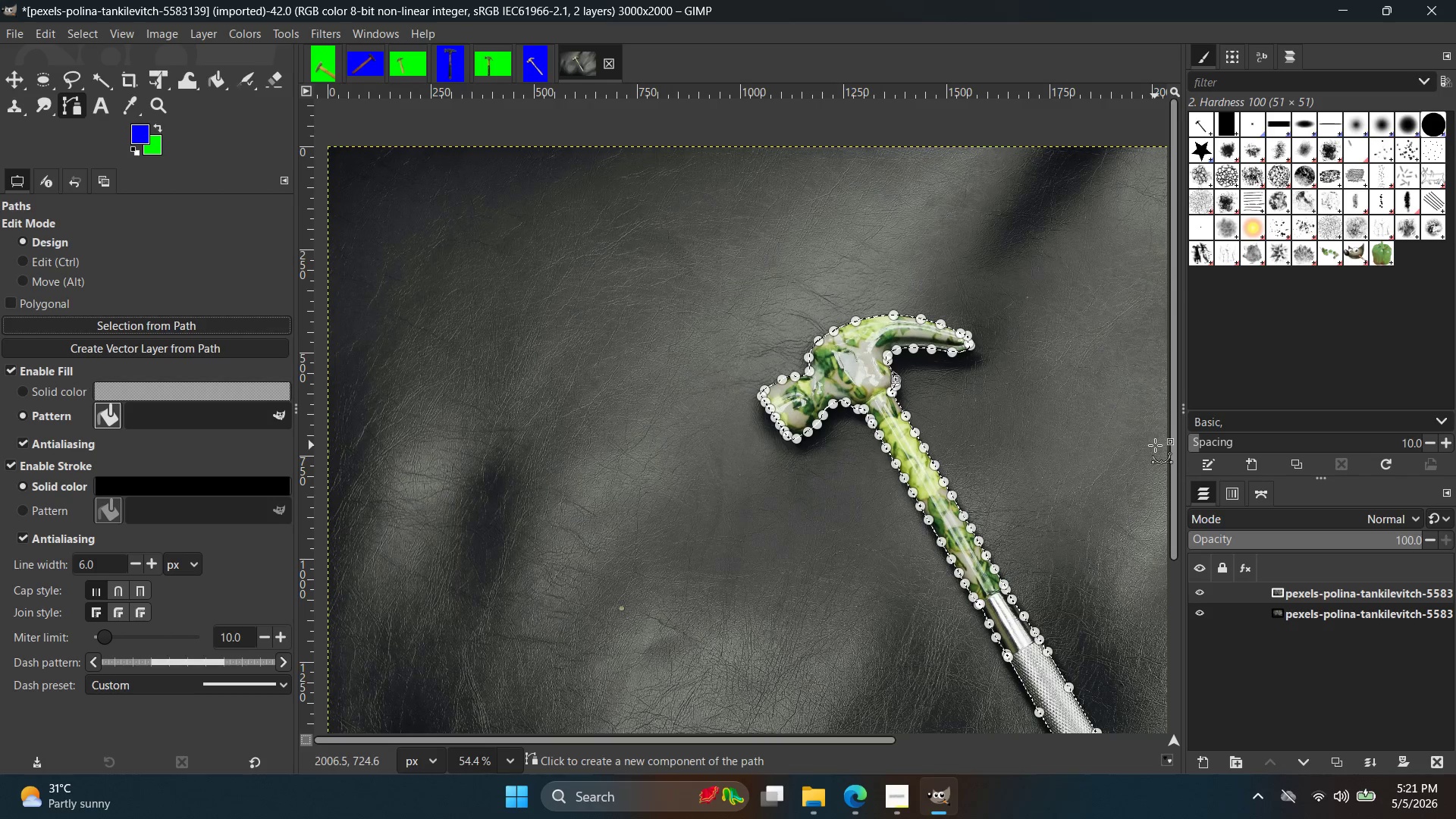 
hold_key(key=ShiftLeft, duration=0.58)
 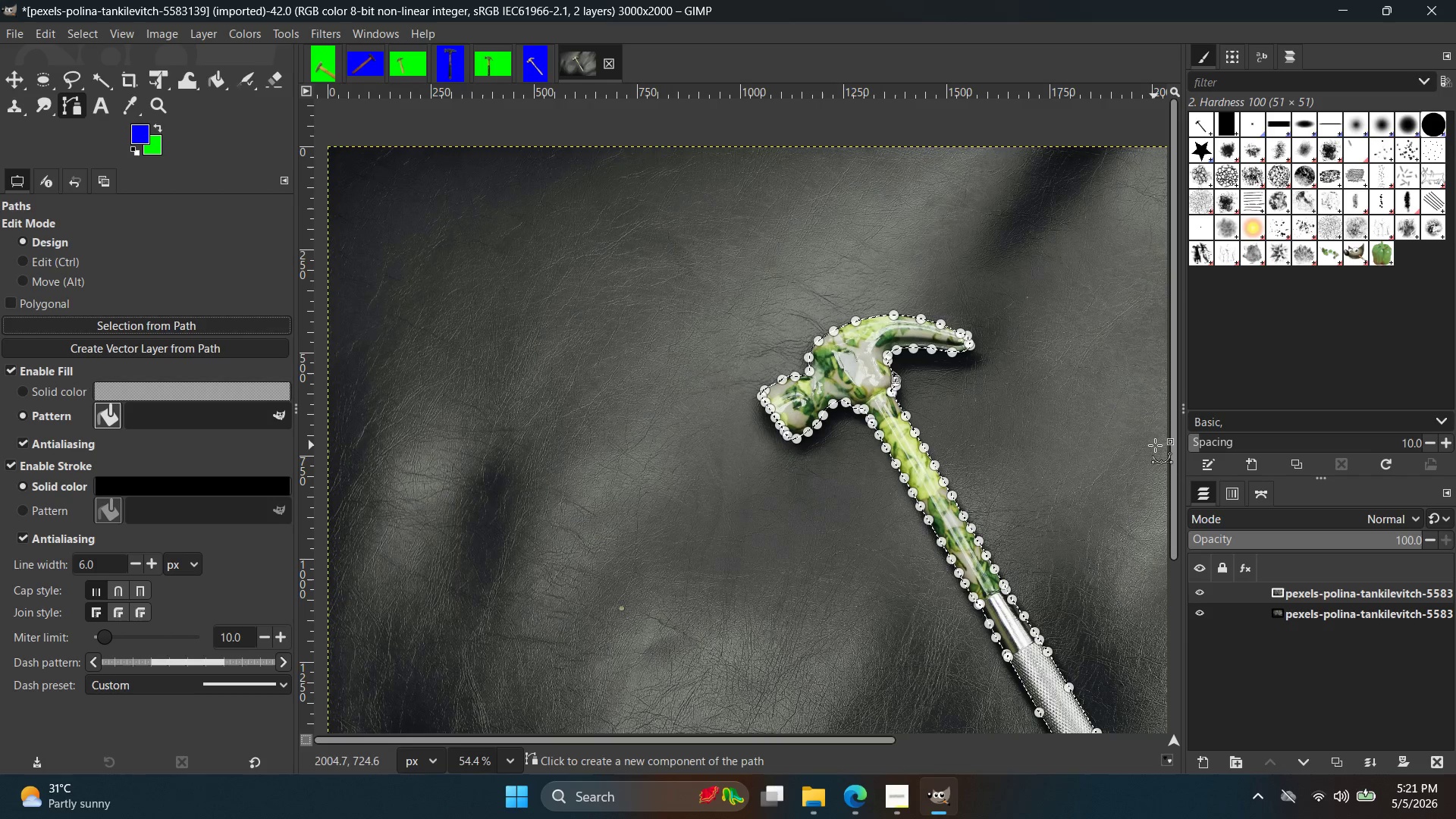 
scroll: coordinate [839, 369], scroll_direction: down, amount: 10.0
 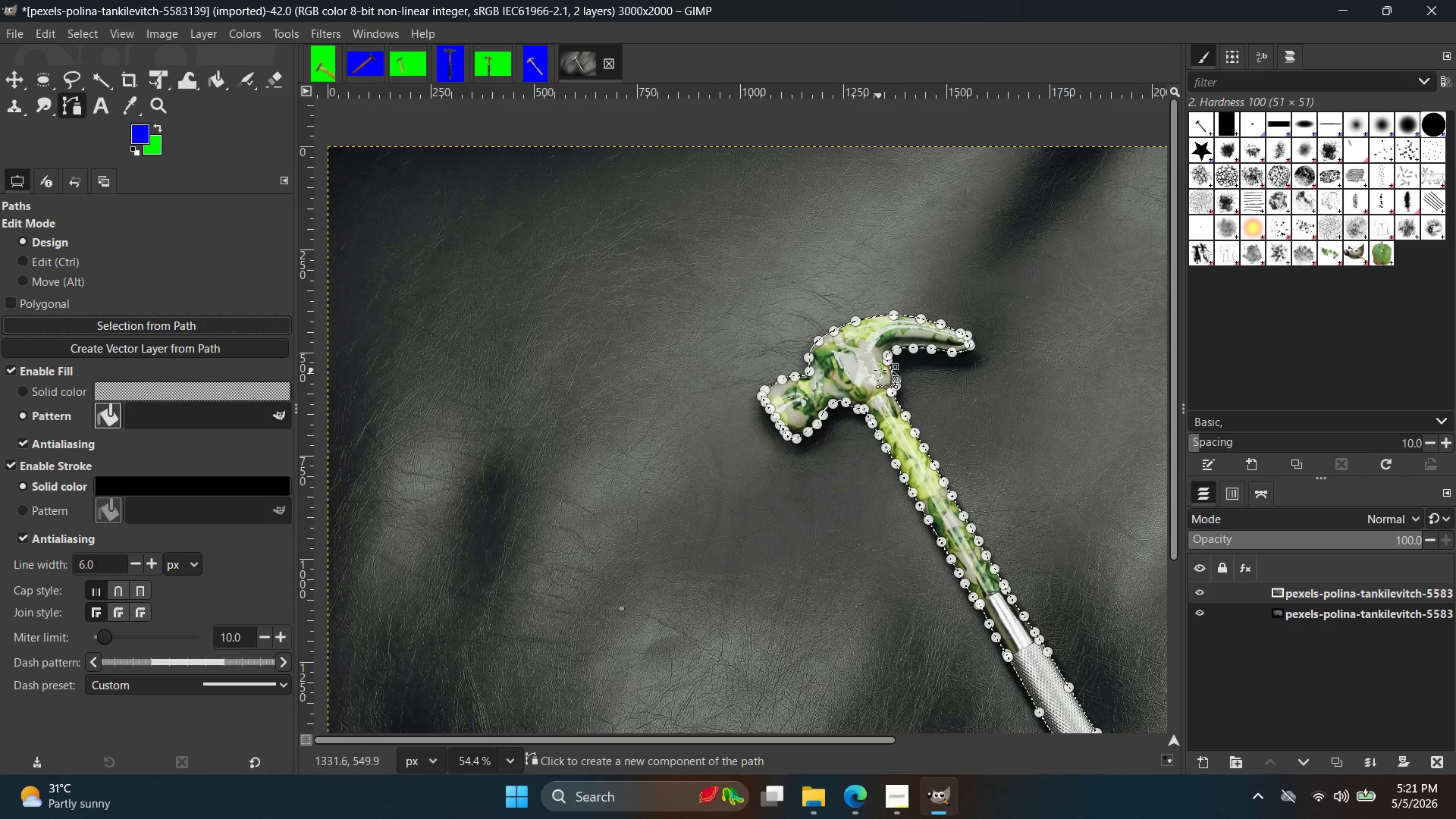 
key(Control+C)
 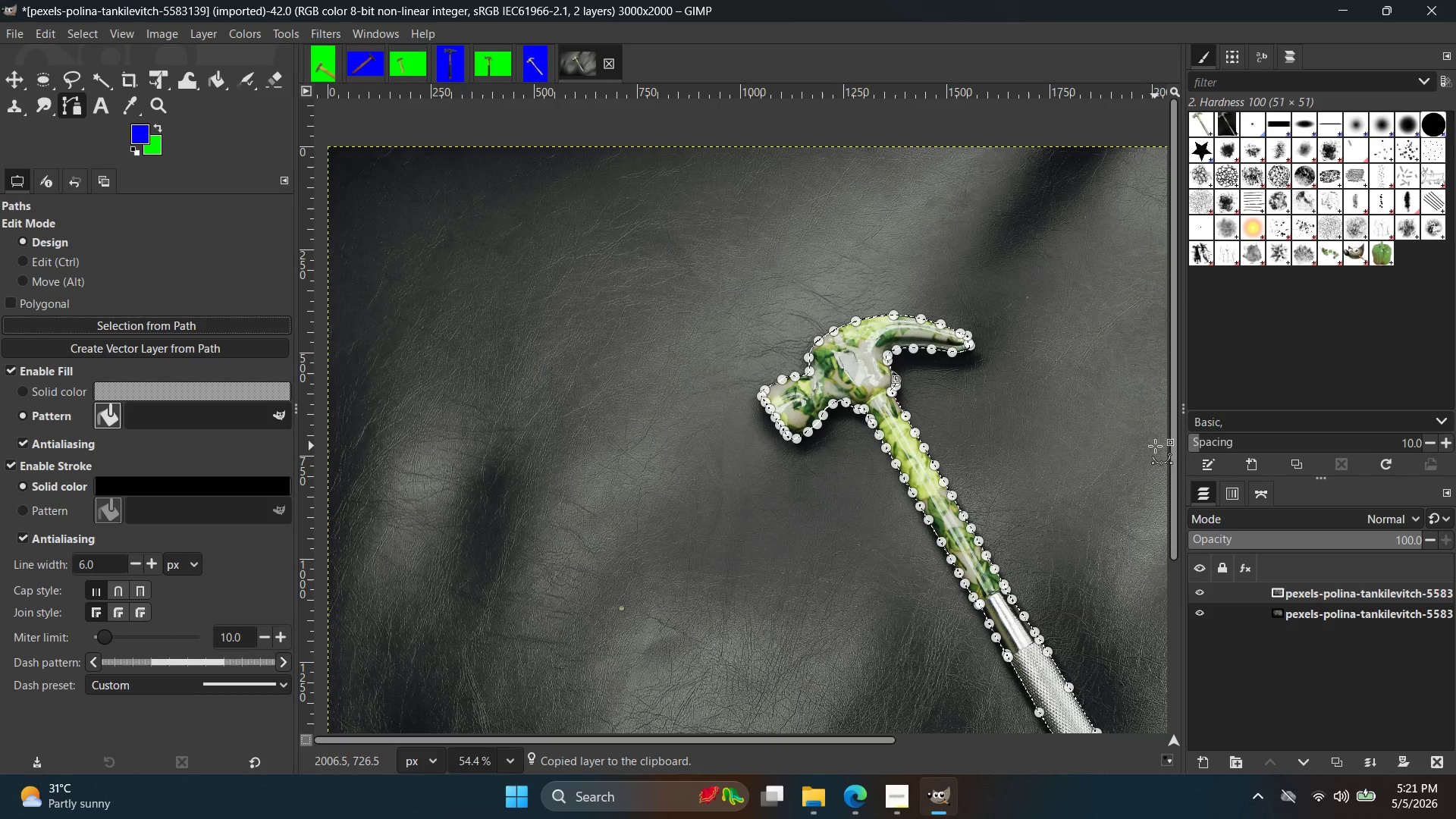 
key(Control+V)
 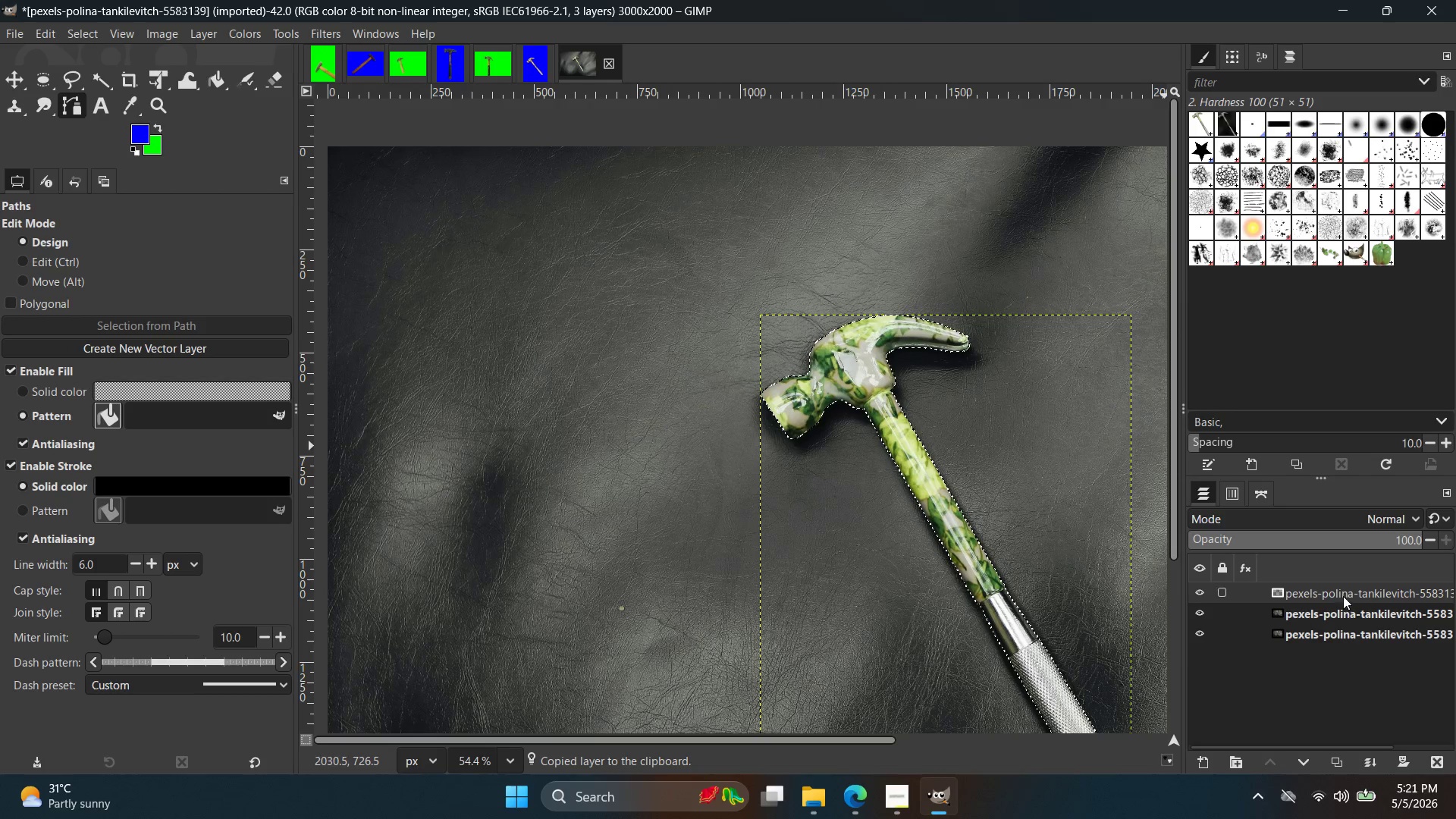 
left_click_drag(start_coordinate=[1338, 613], to_coordinate=[1341, 579])
 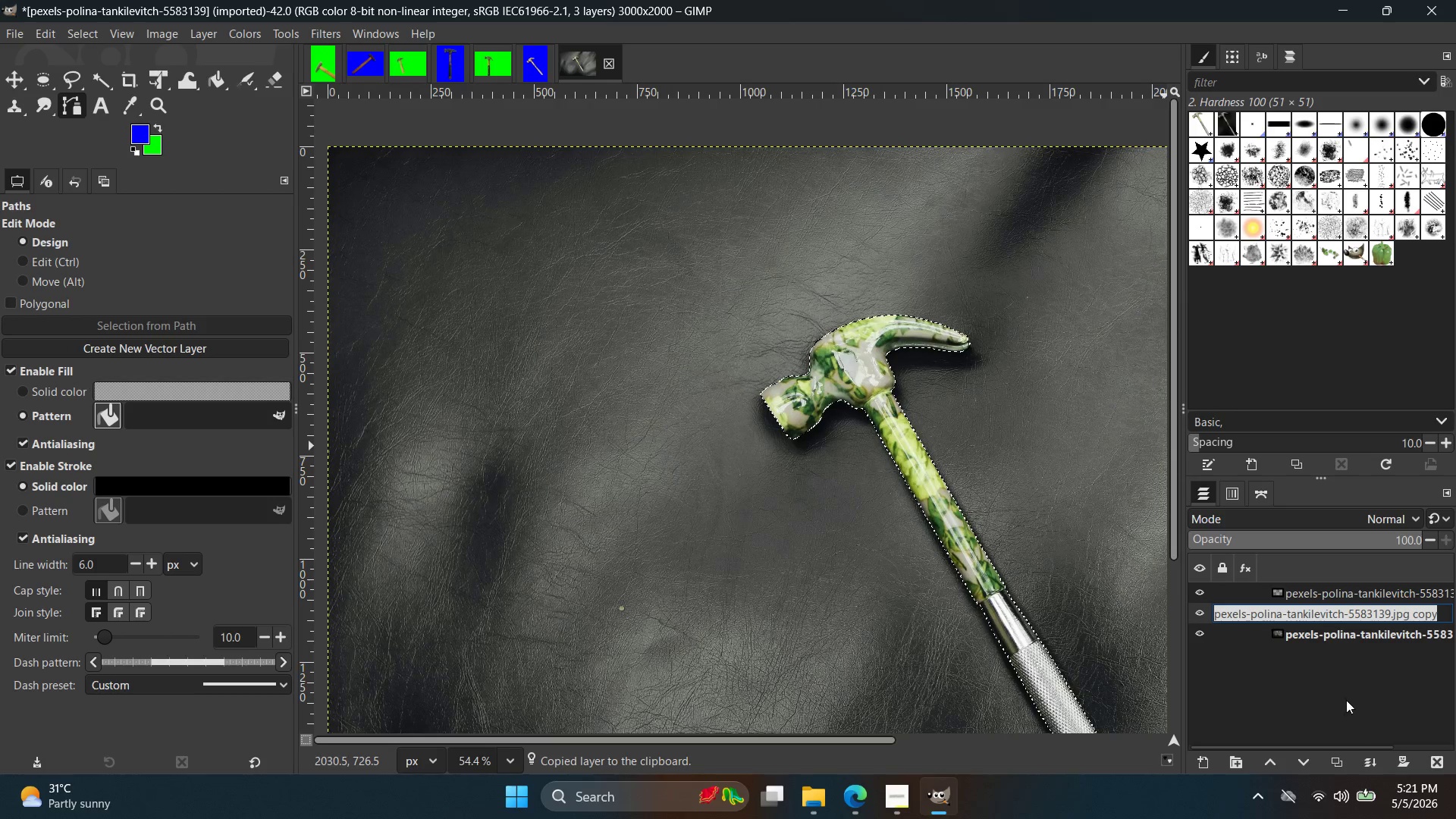 
key(Control+C)
 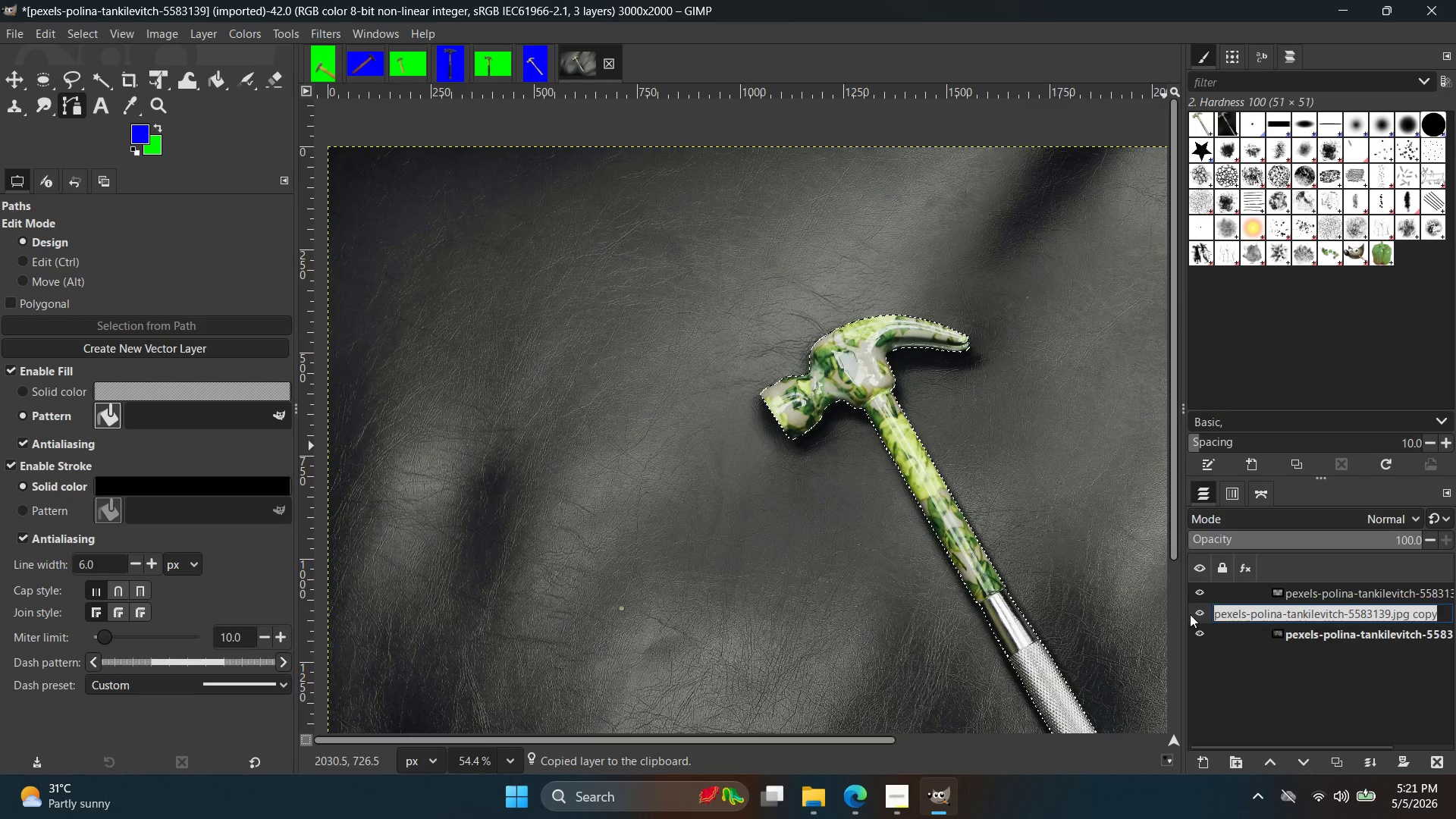 
key(Control+V)
 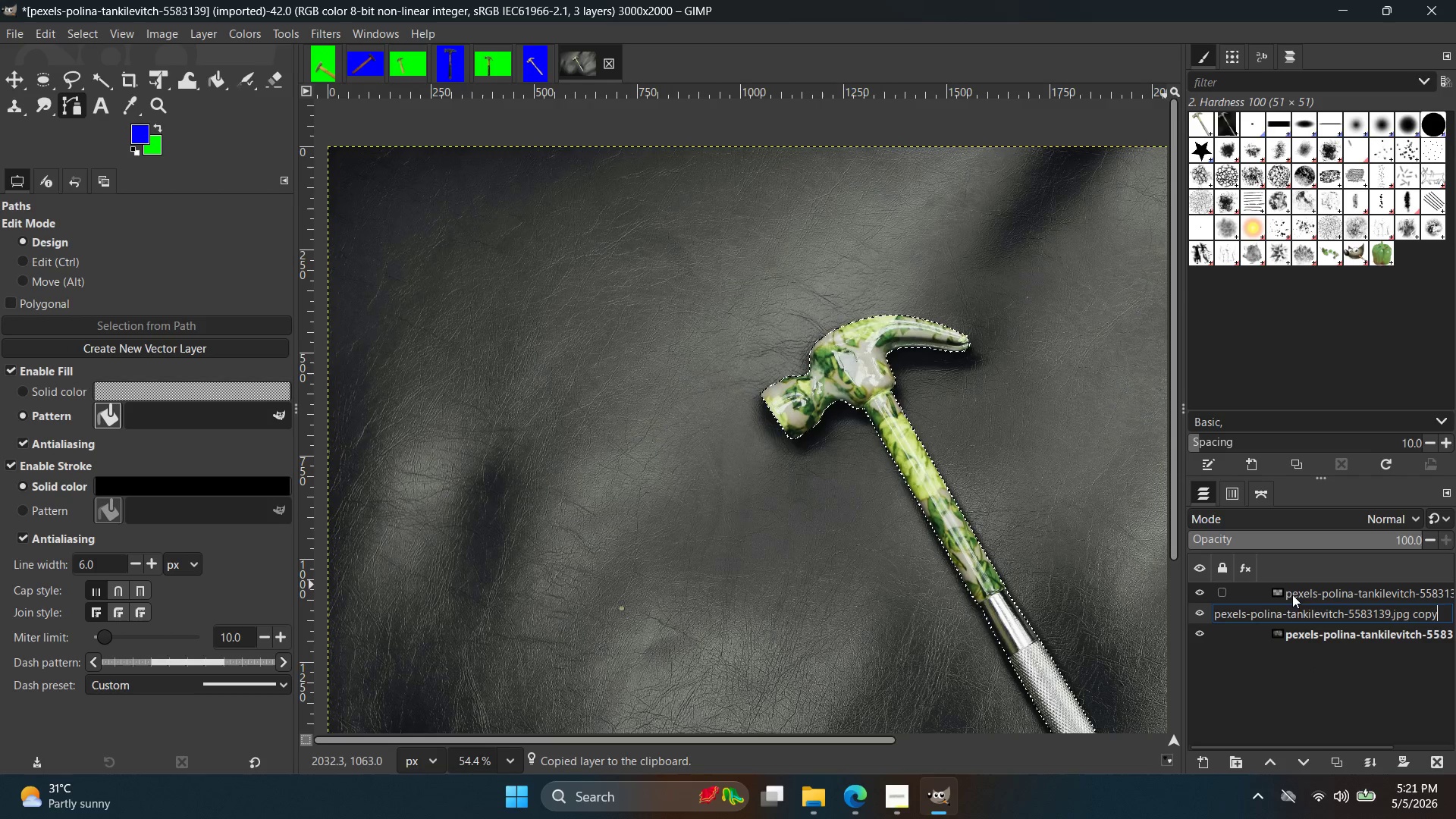 
left_click([1328, 594])
 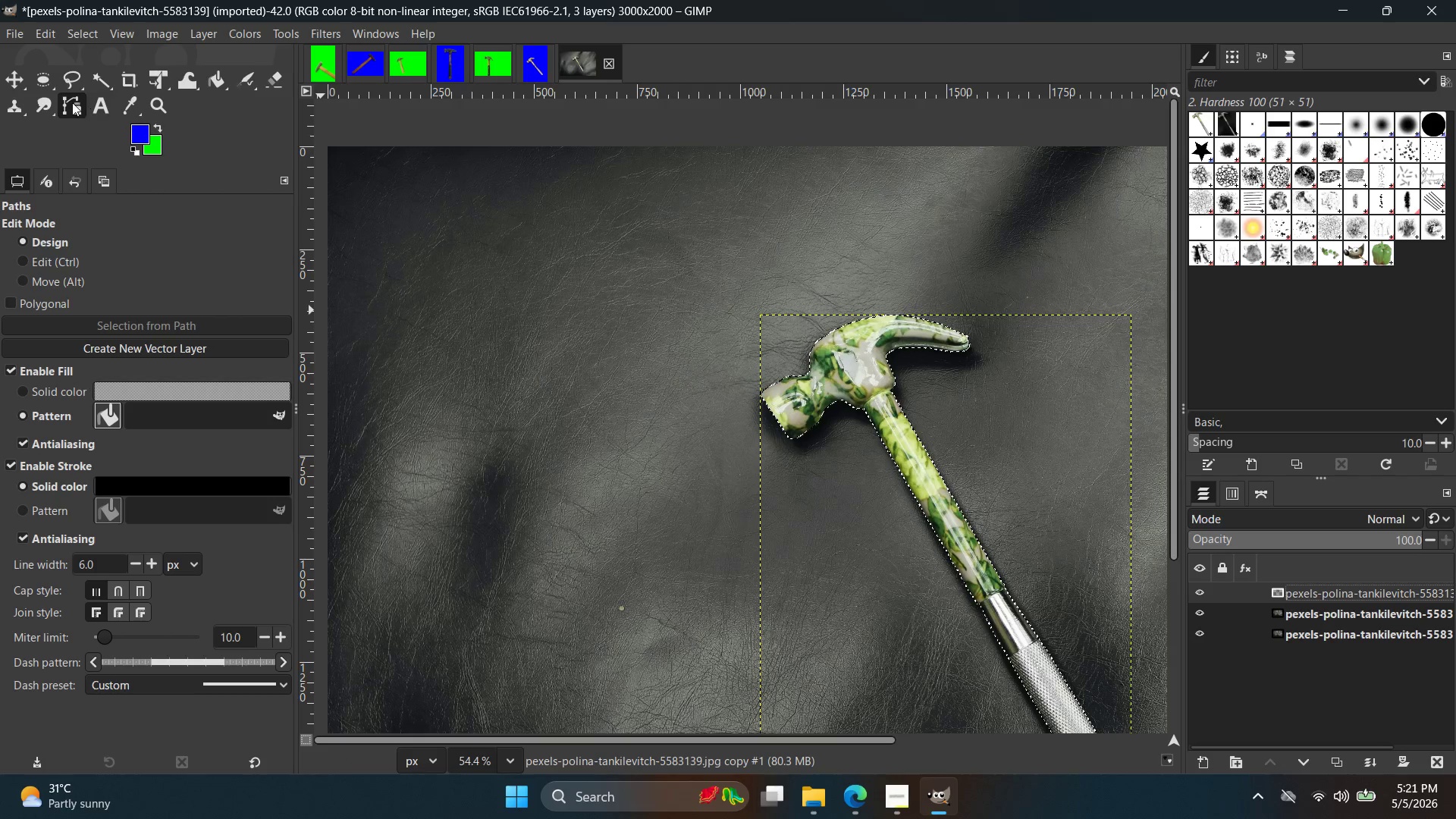 
left_click([10, 80])
 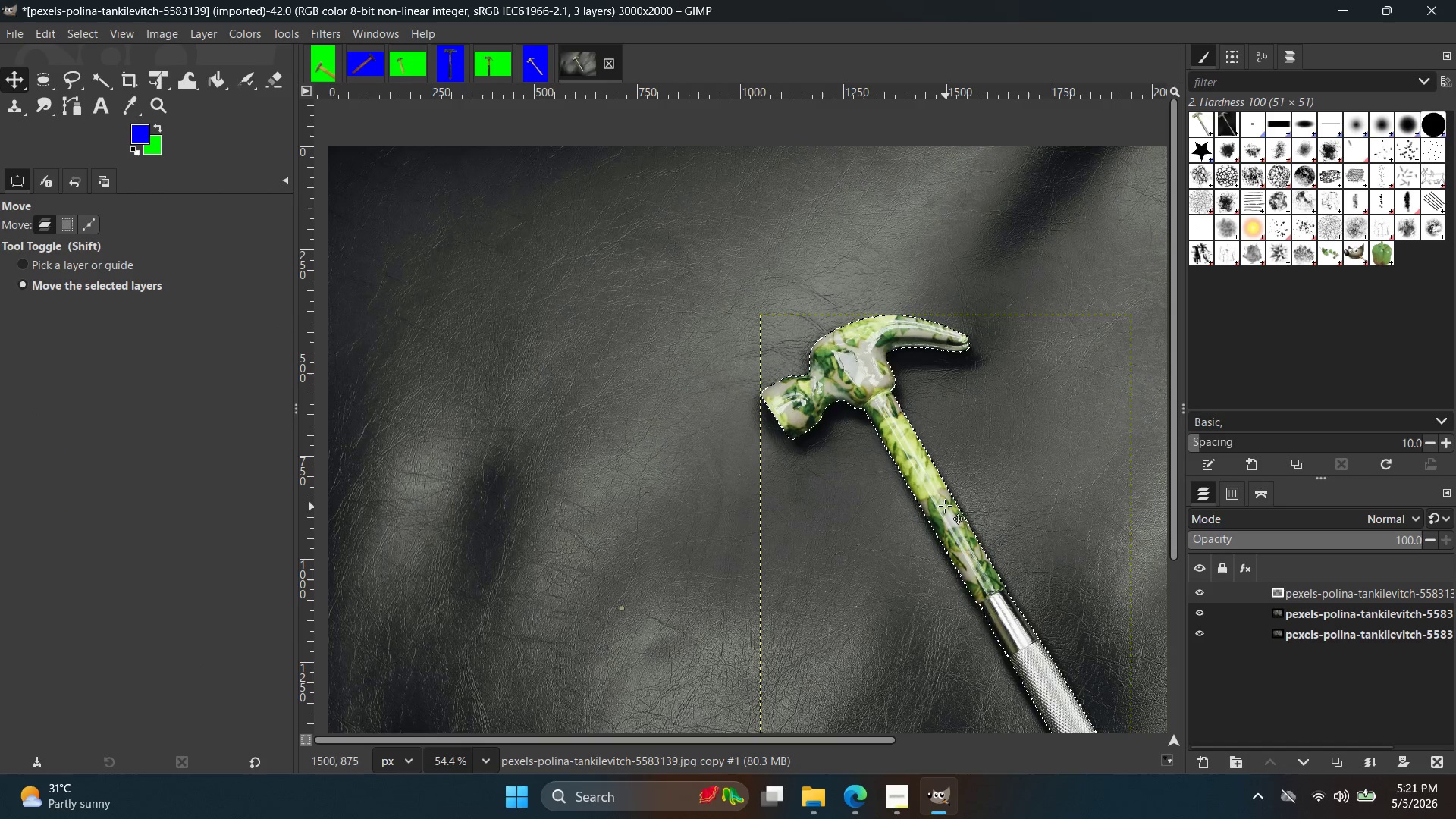 
key(Control+C)
 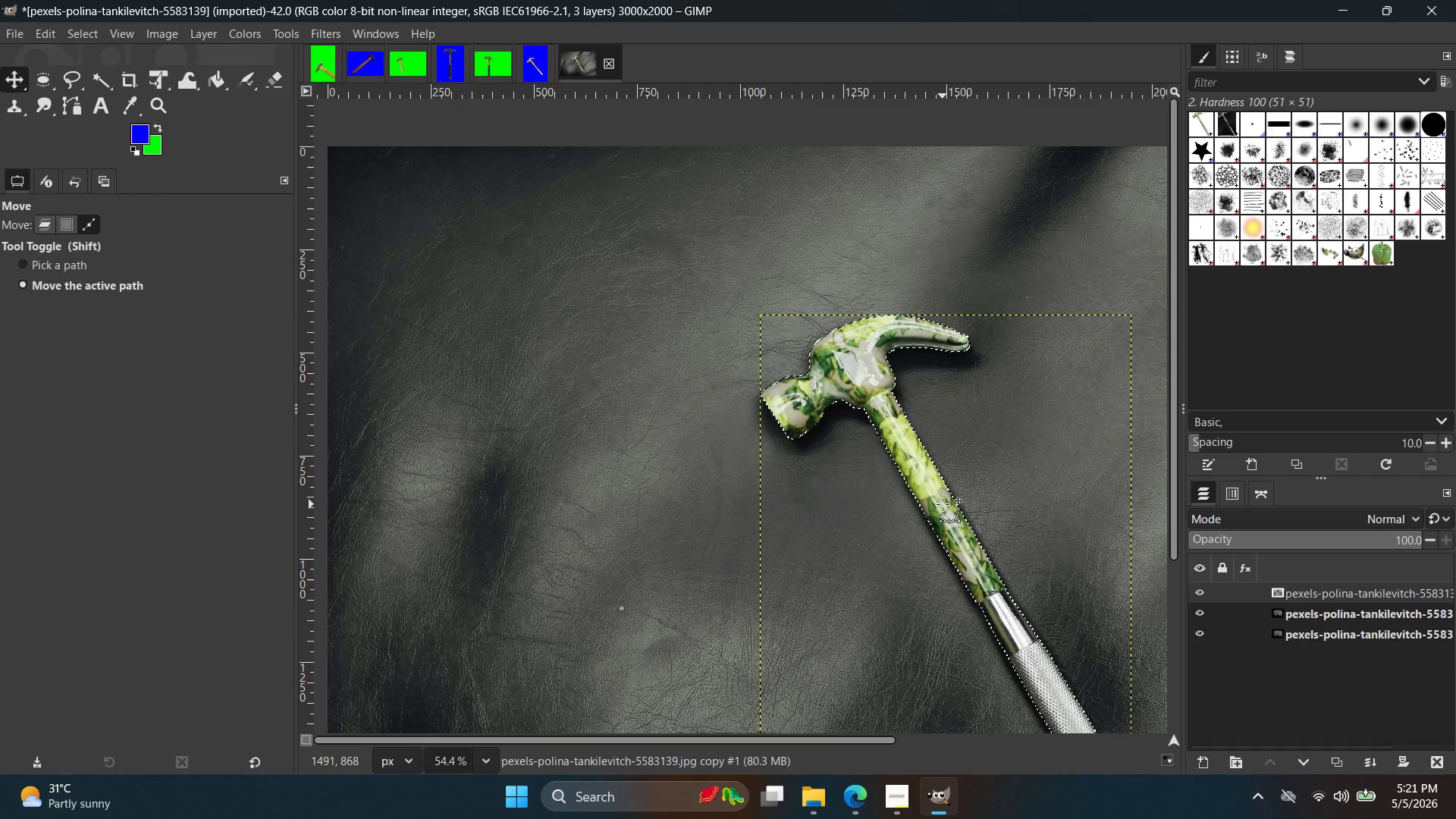 
key(Control+V)
 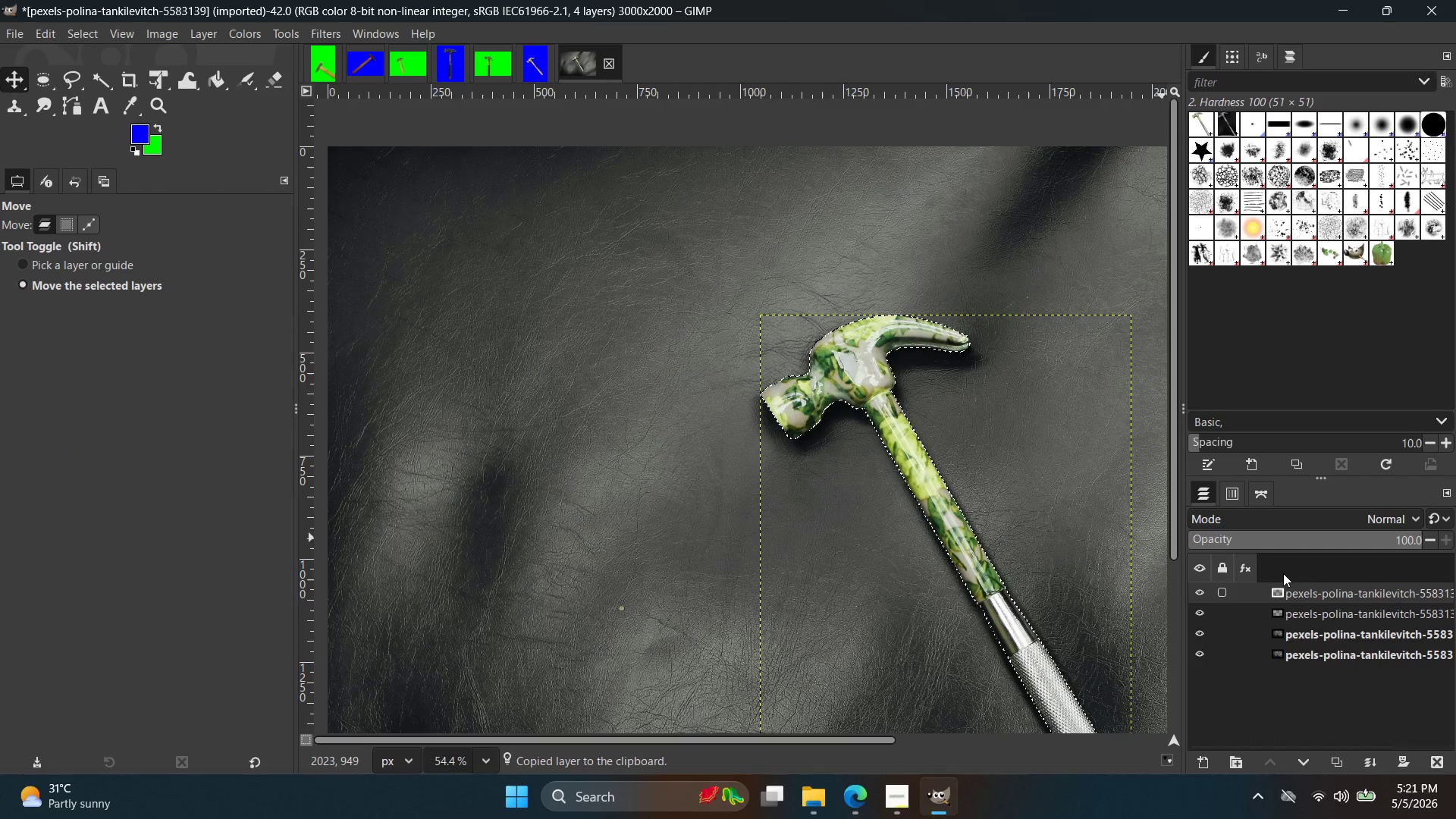 
key(Control+Z)
 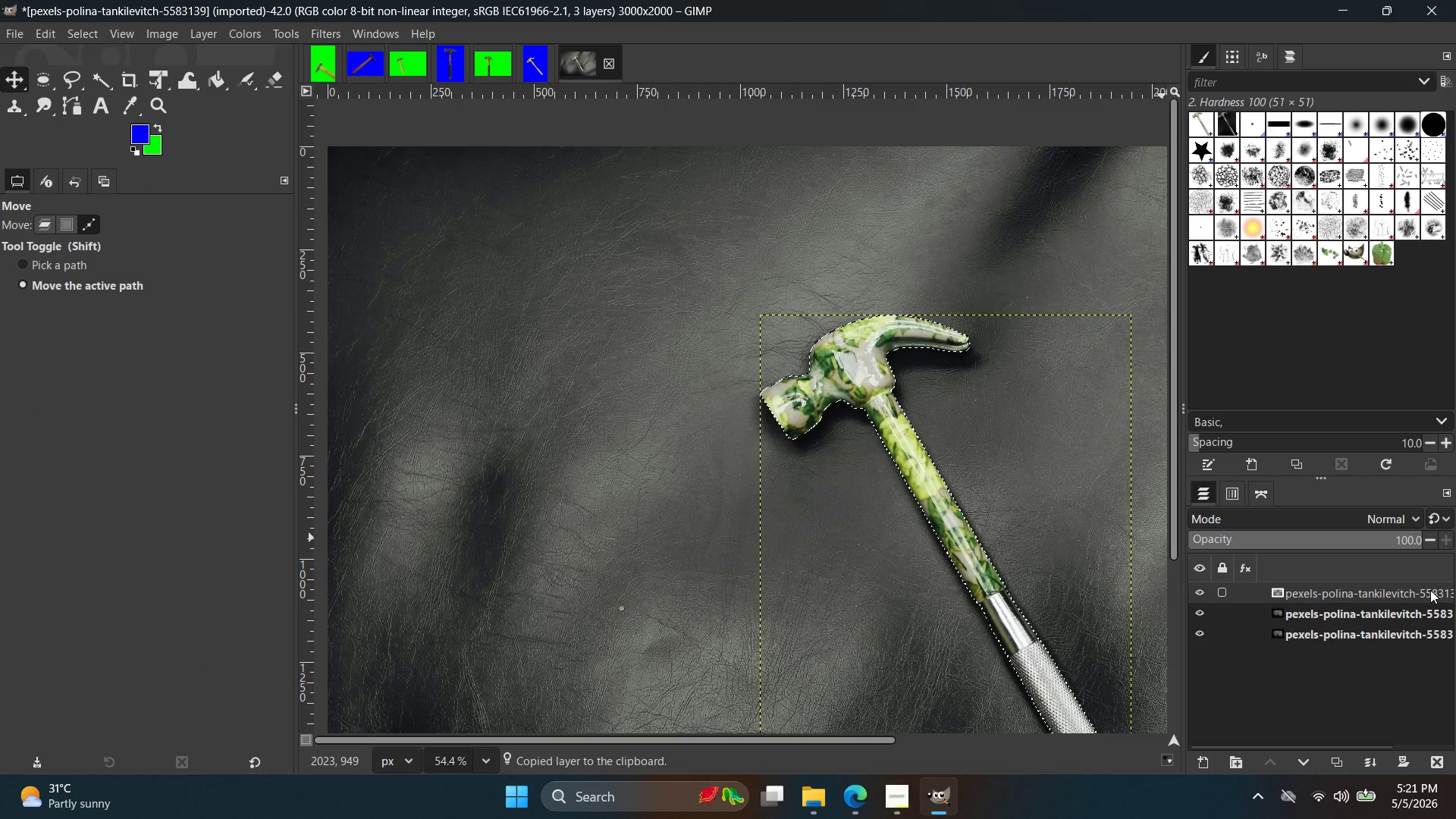 
key(Control+Z)
 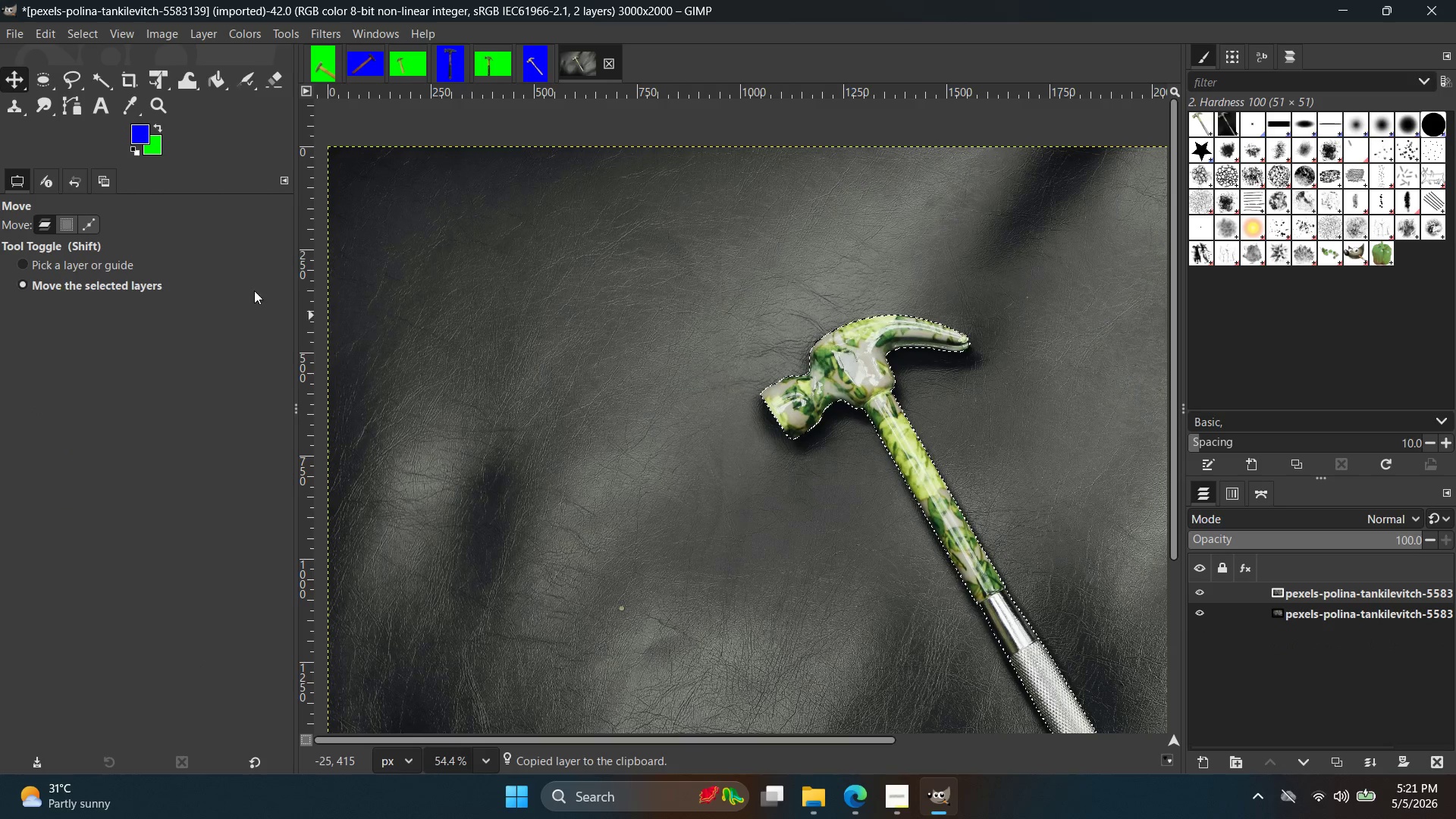 
left_click([914, 457])
 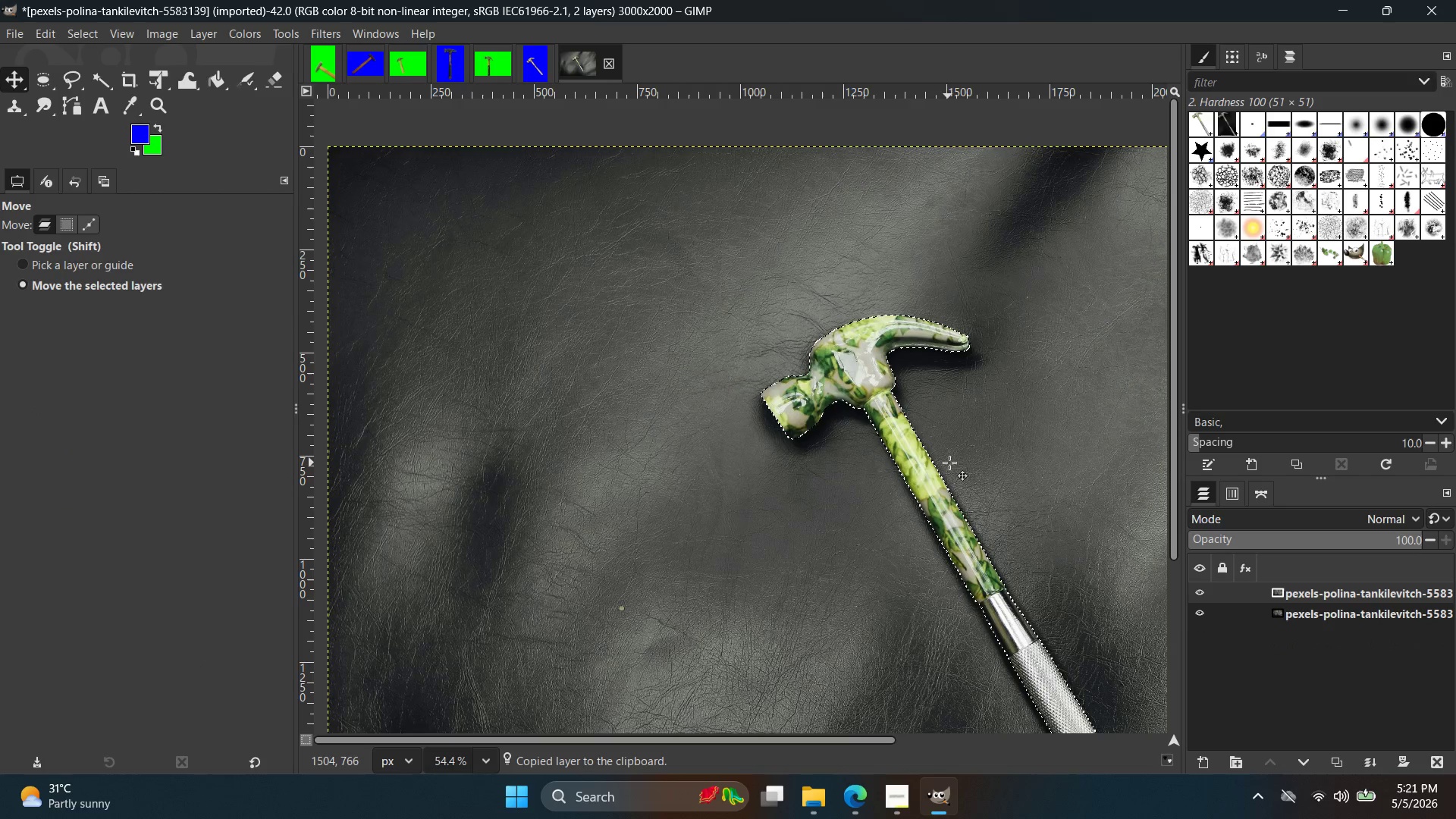 
key(Control+C)
 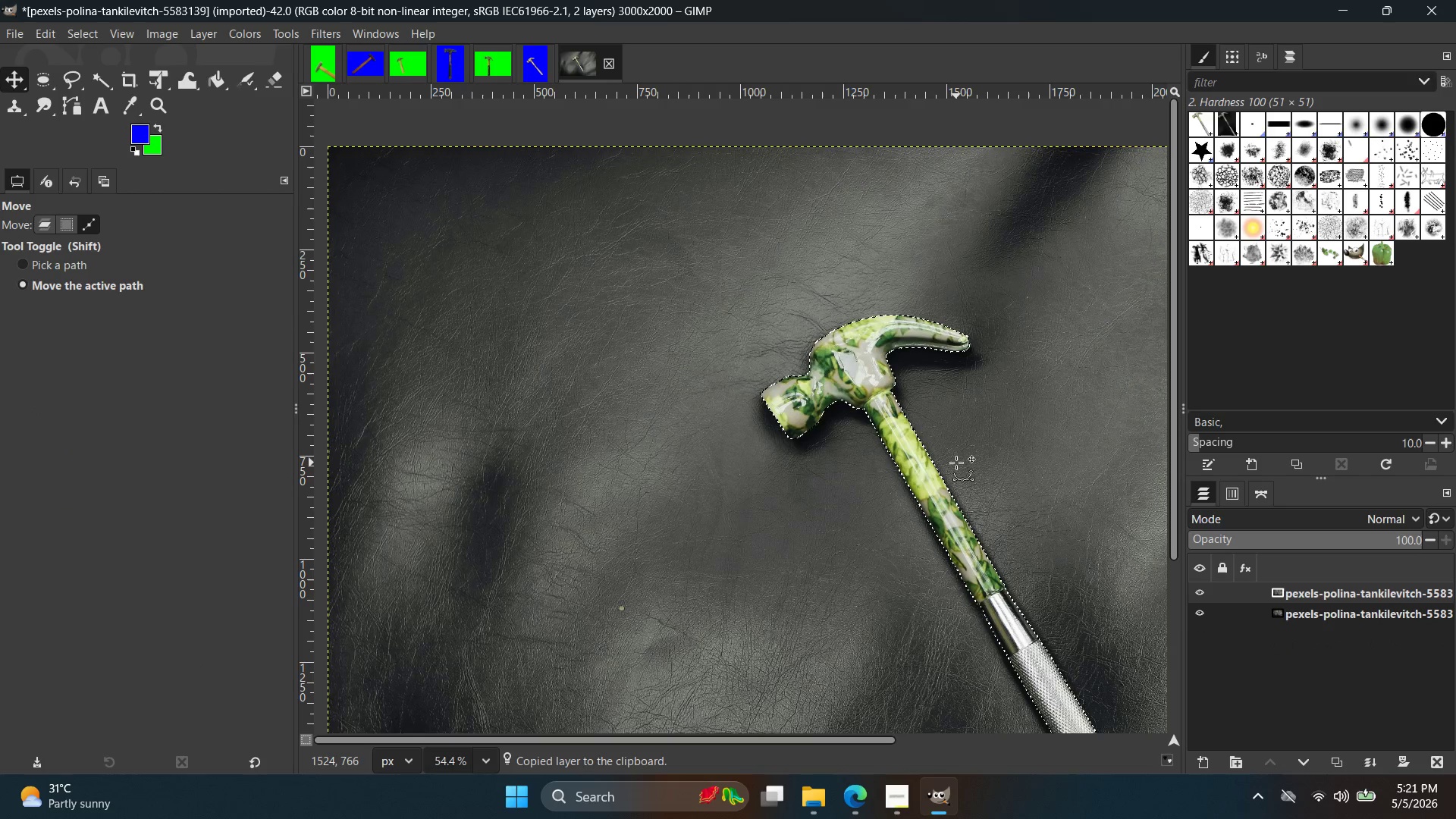 
key(Control+V)
 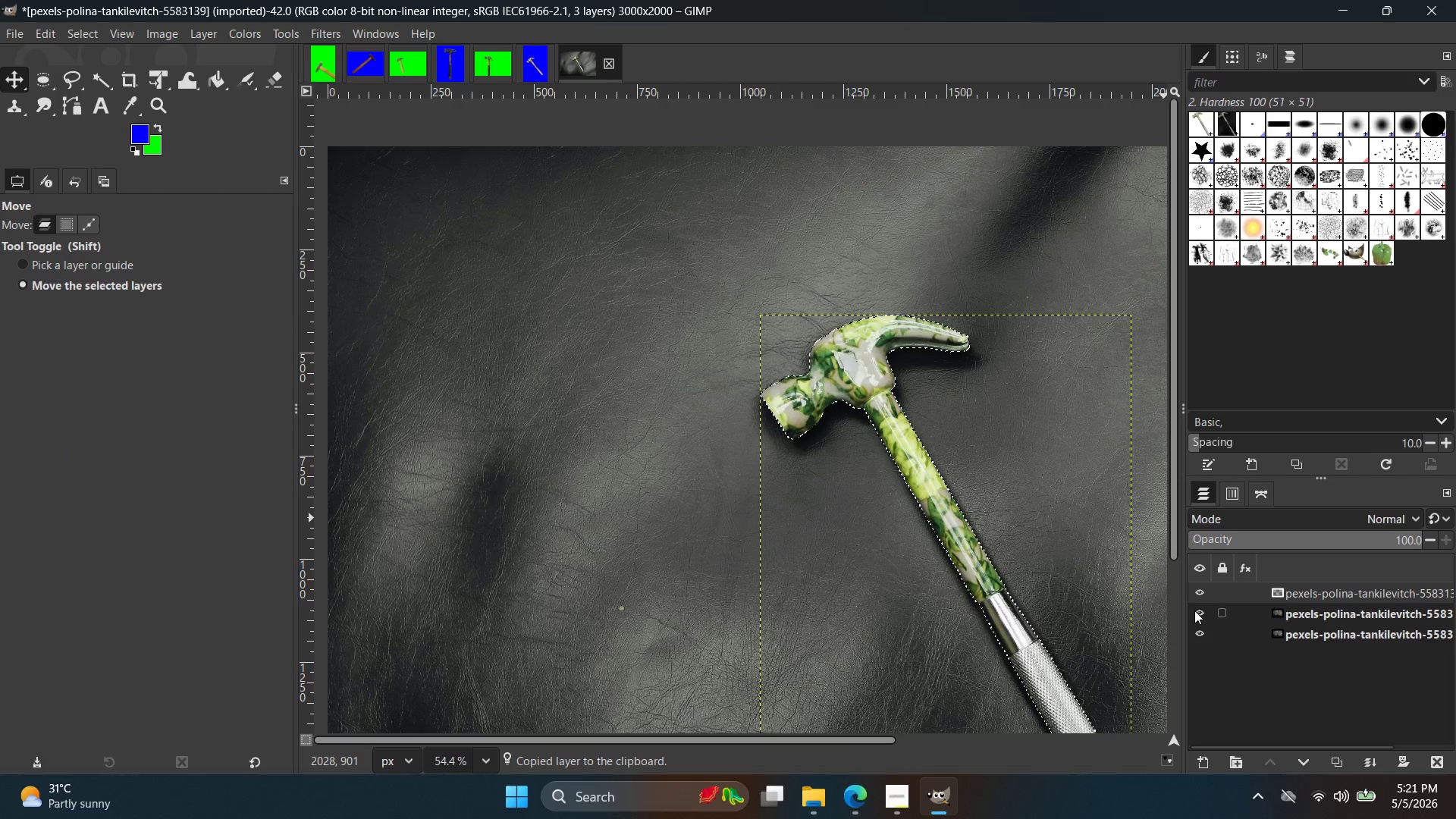 
double_click([1203, 633])
 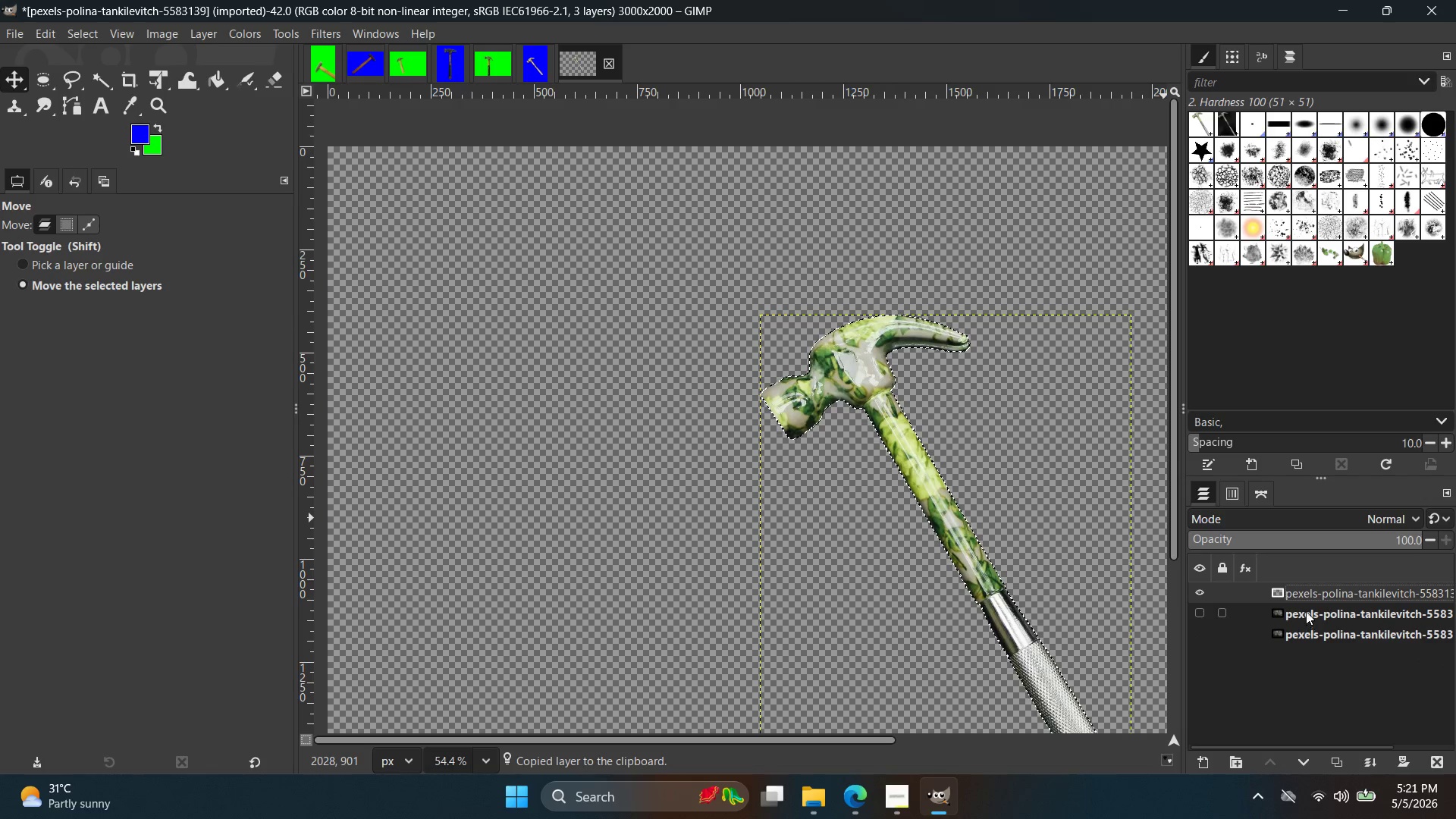 
left_click_drag(start_coordinate=[1302, 591], to_coordinate=[1294, 619])
 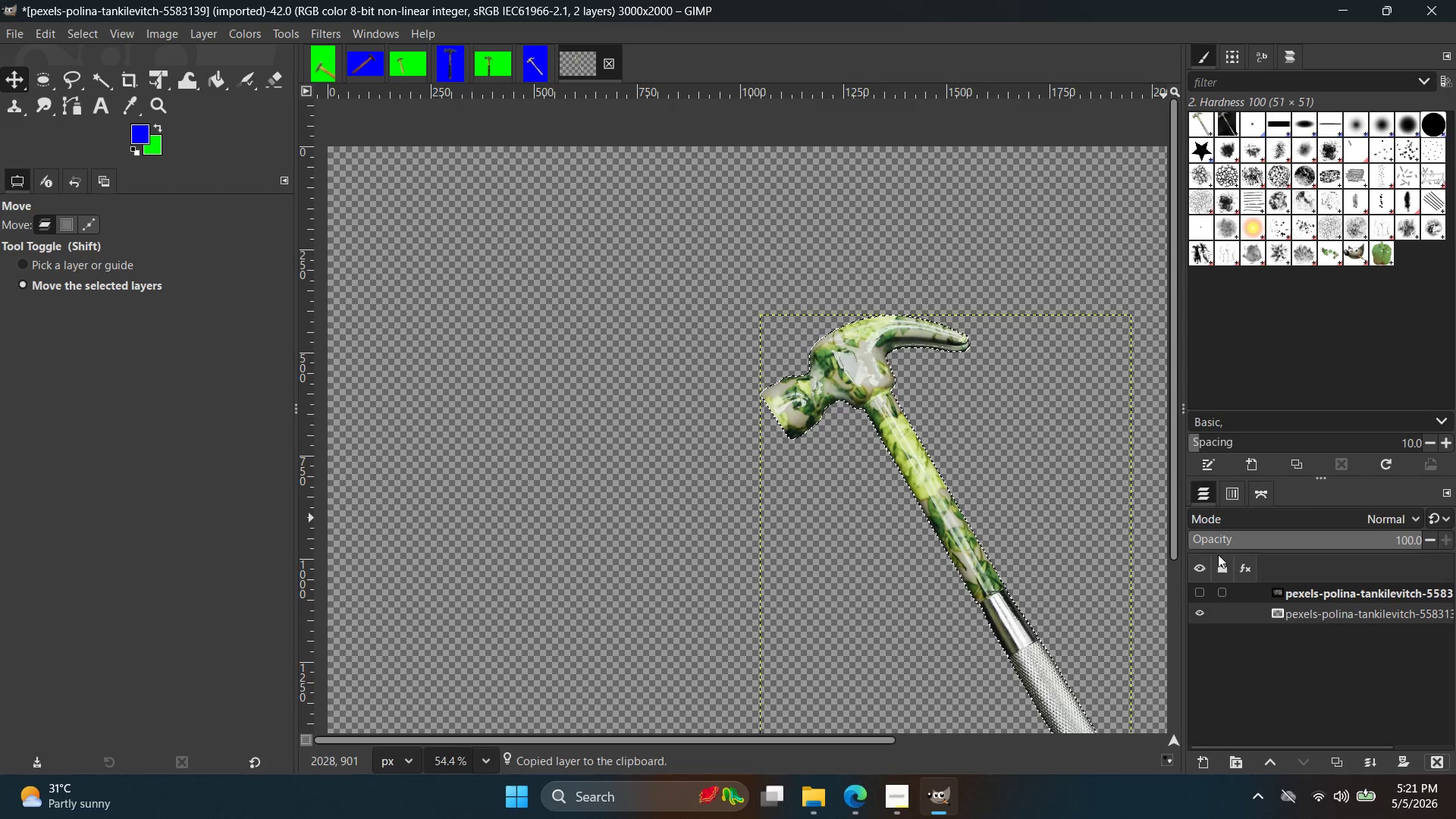 
double_click([1201, 585])
 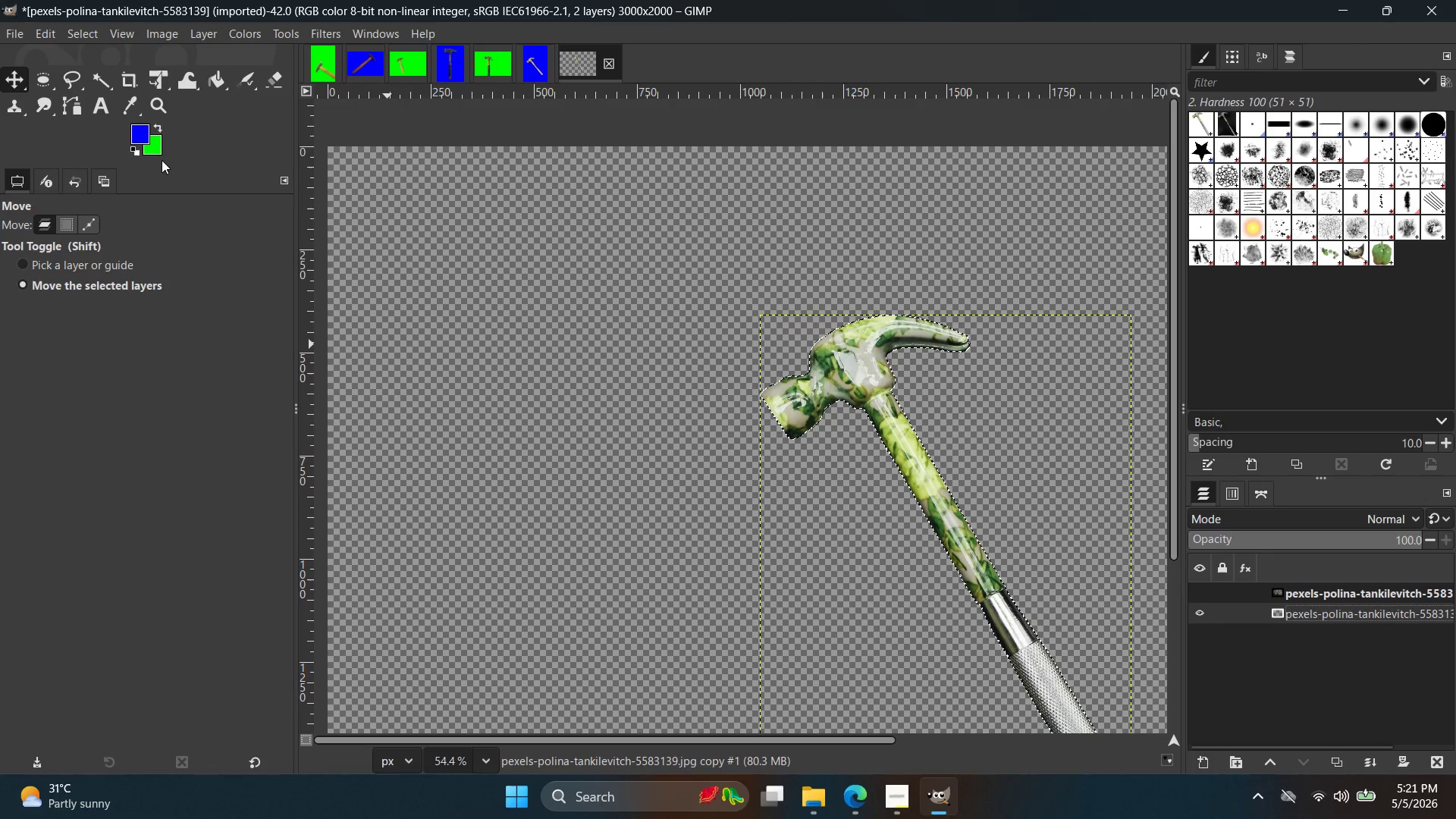 
key(Control+Shift+A)
 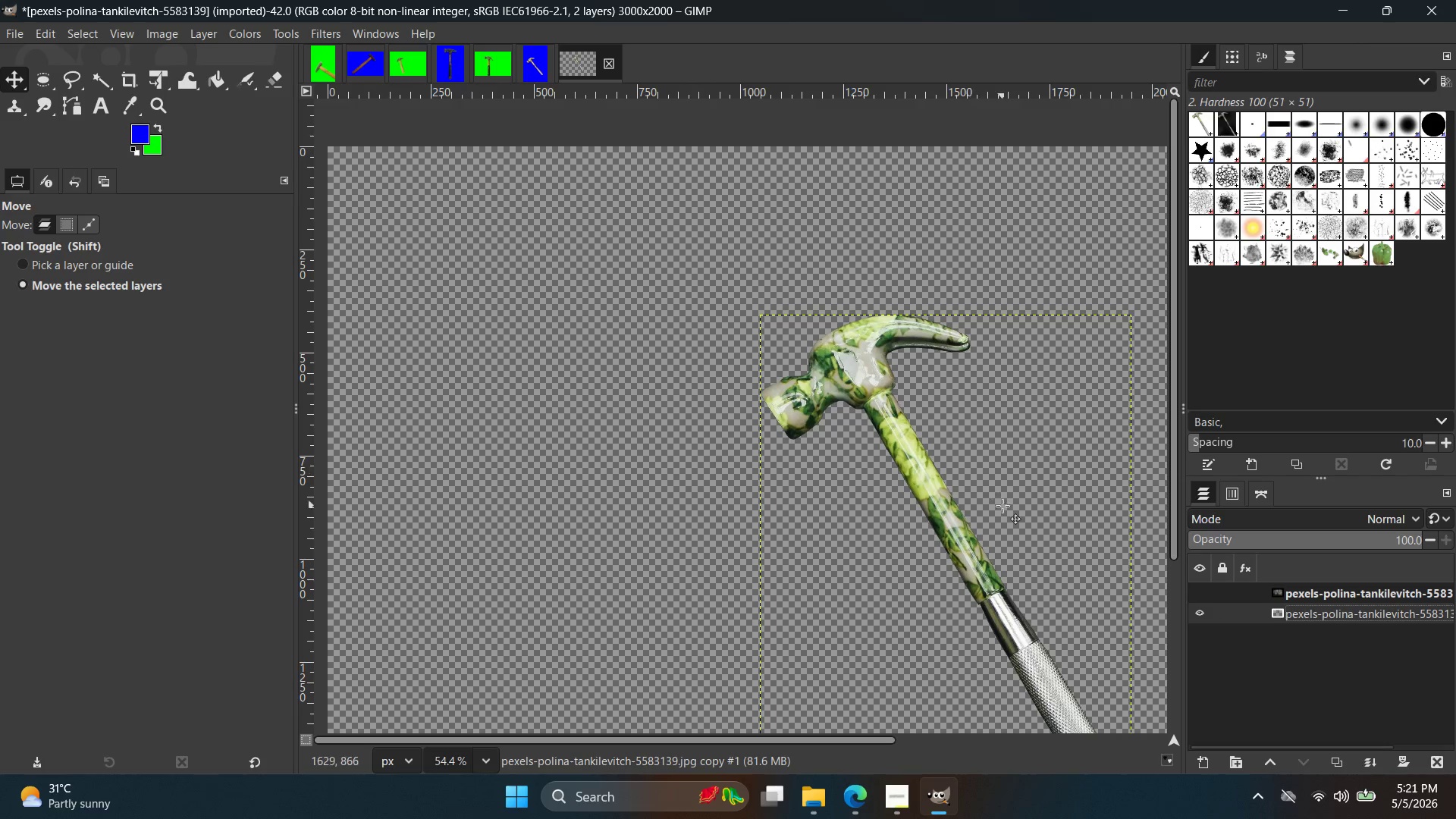 
hold_key(key=ControlLeft, duration=2.91)
scroll: coordinate [985, 574], scroll_direction: up, amount: 8.0
 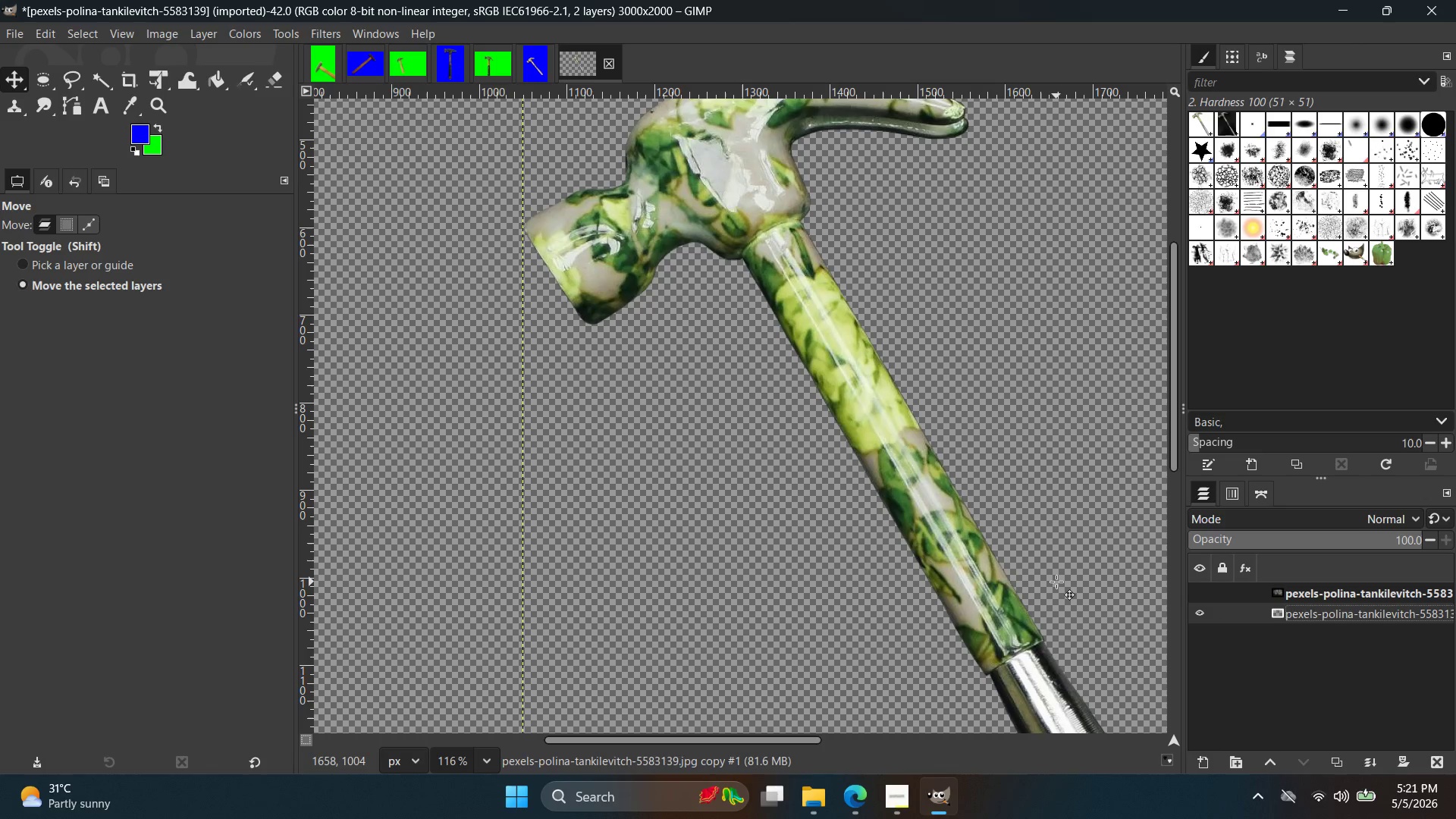 
hold_key(key=Space, duration=0.38)
 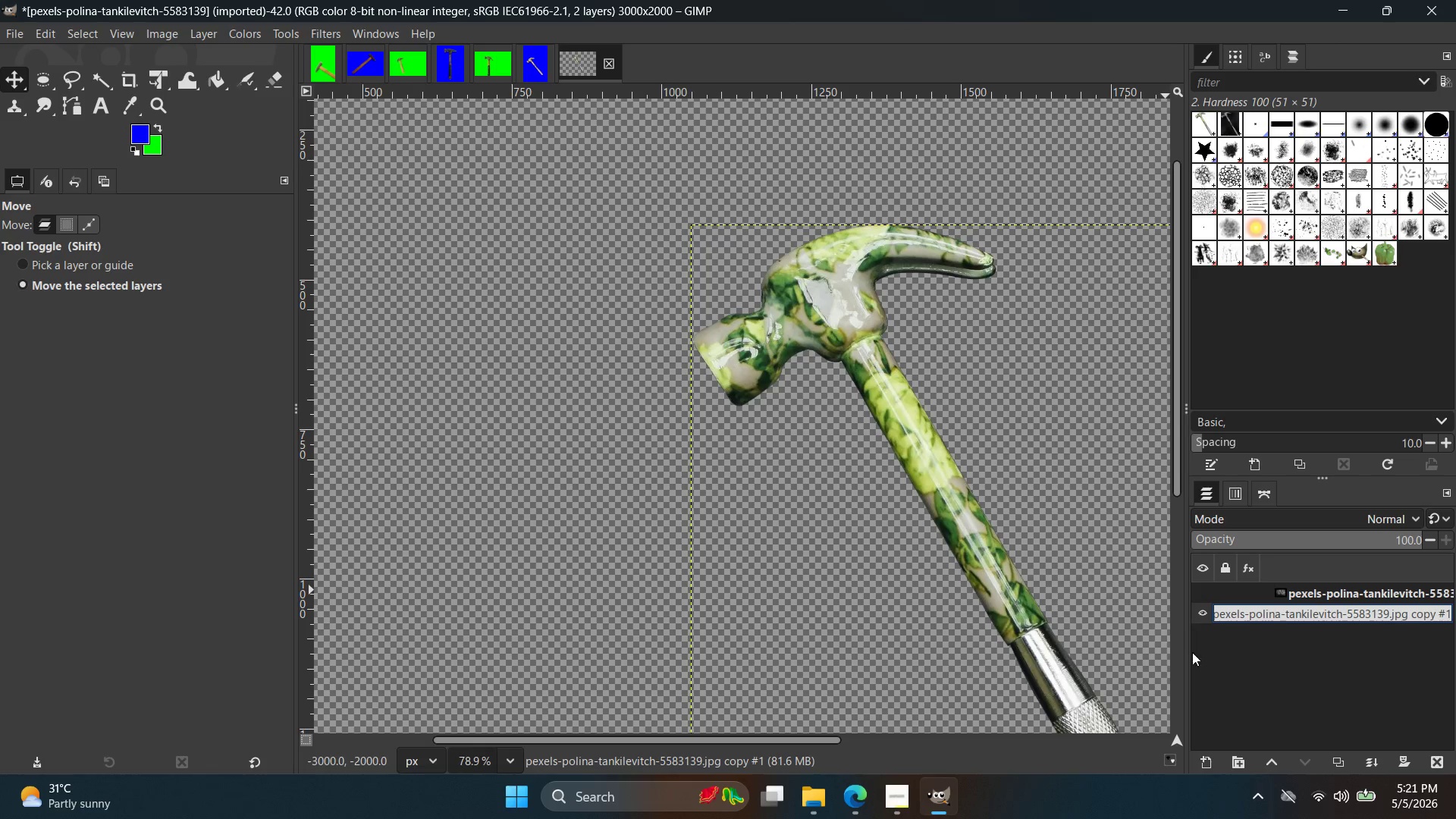 
scroll: coordinate [1056, 582], scroll_direction: down, amount: 4.0
 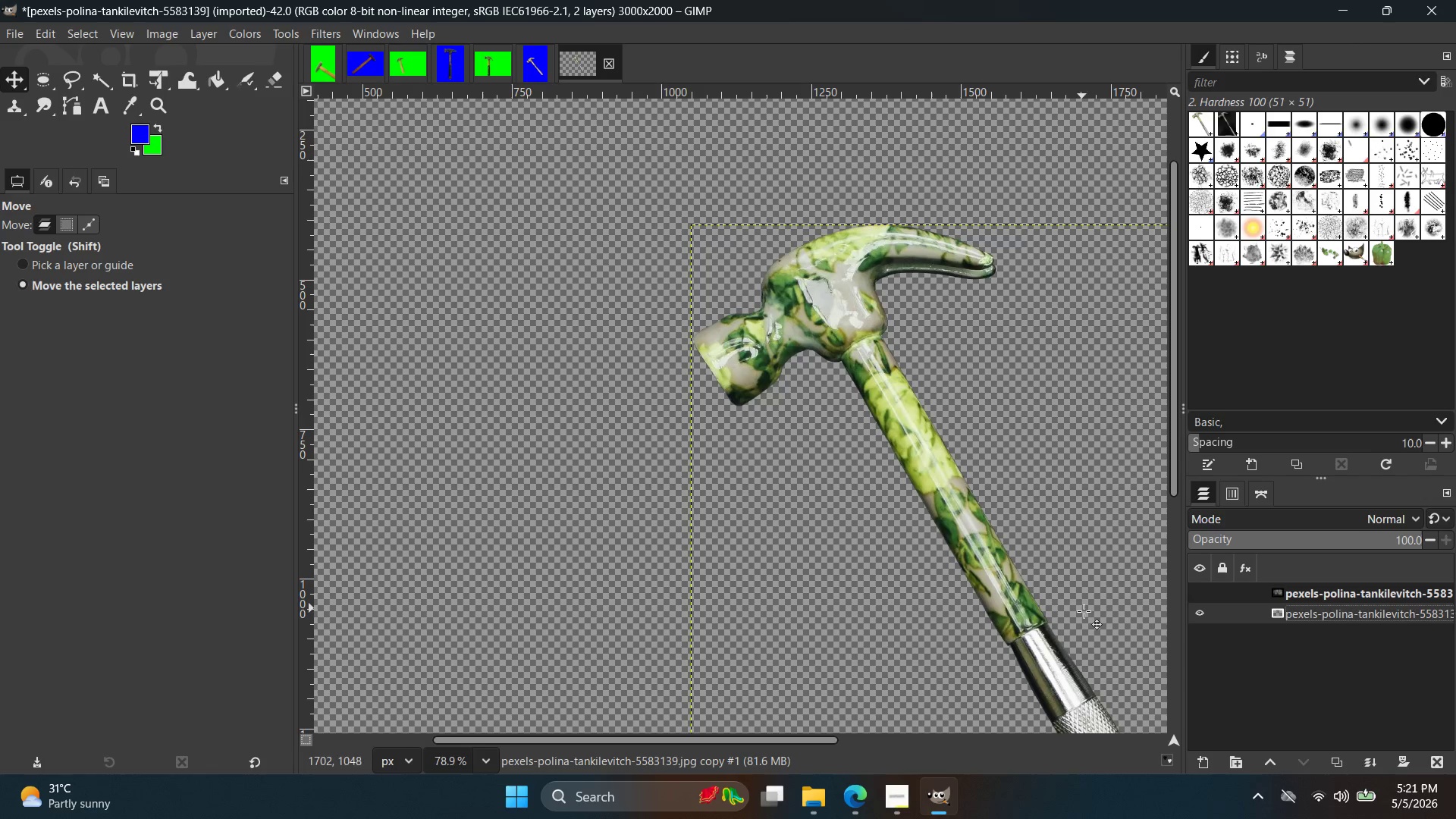 
key(Space)
 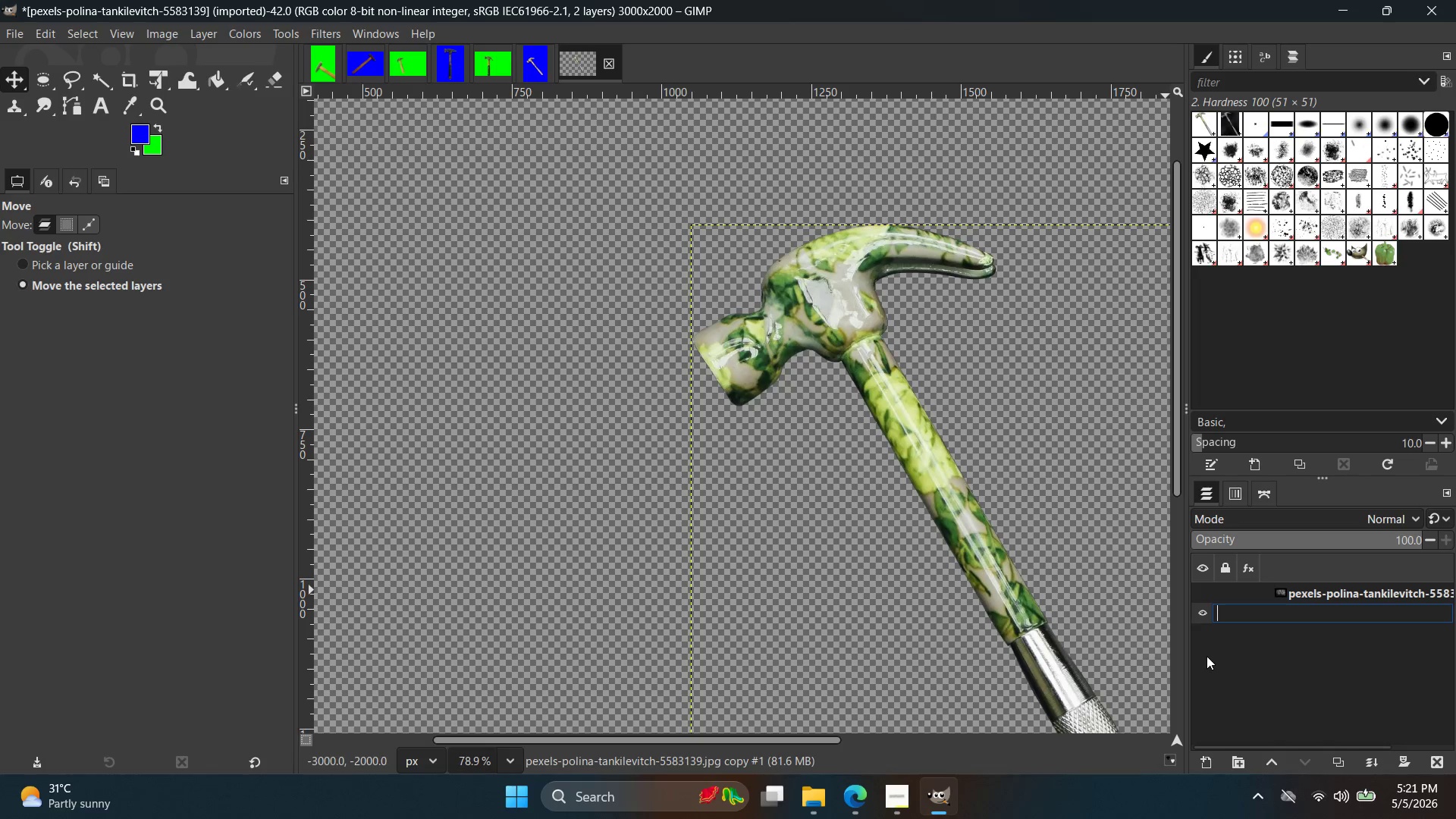 
key(Space)
 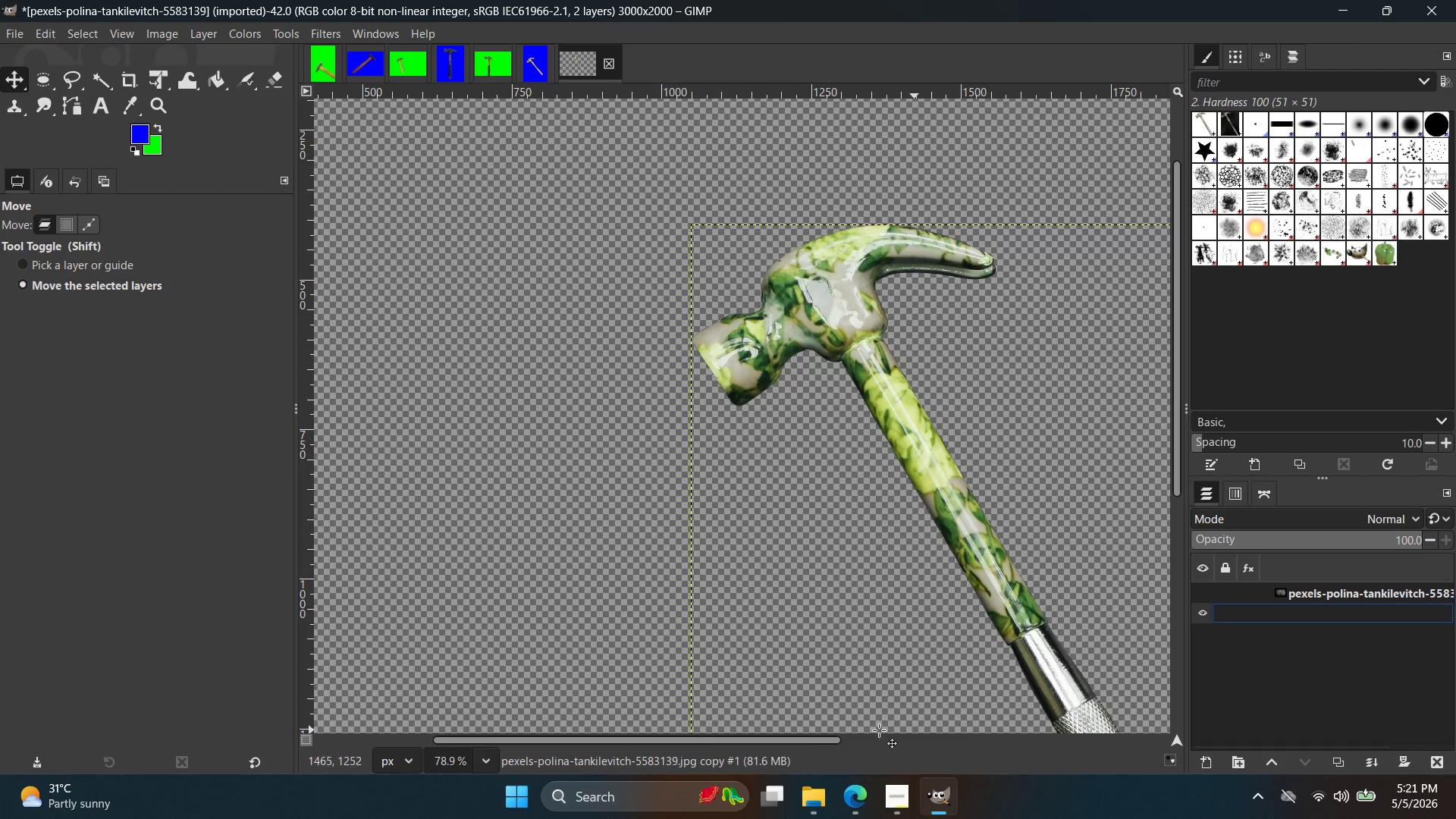 
left_click_drag(start_coordinate=[809, 744], to_coordinate=[979, 740])
 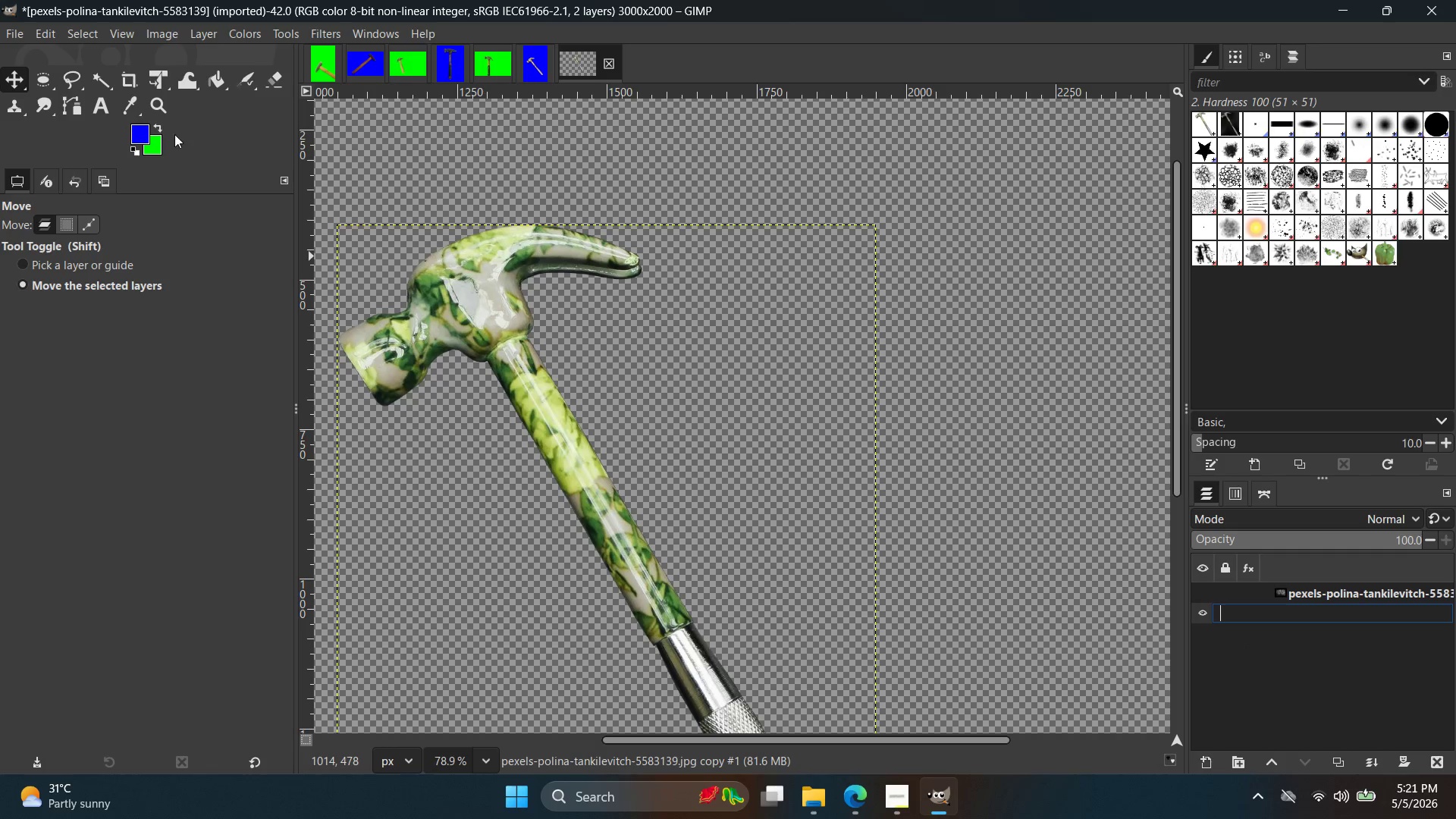 
left_click([514, 140])
 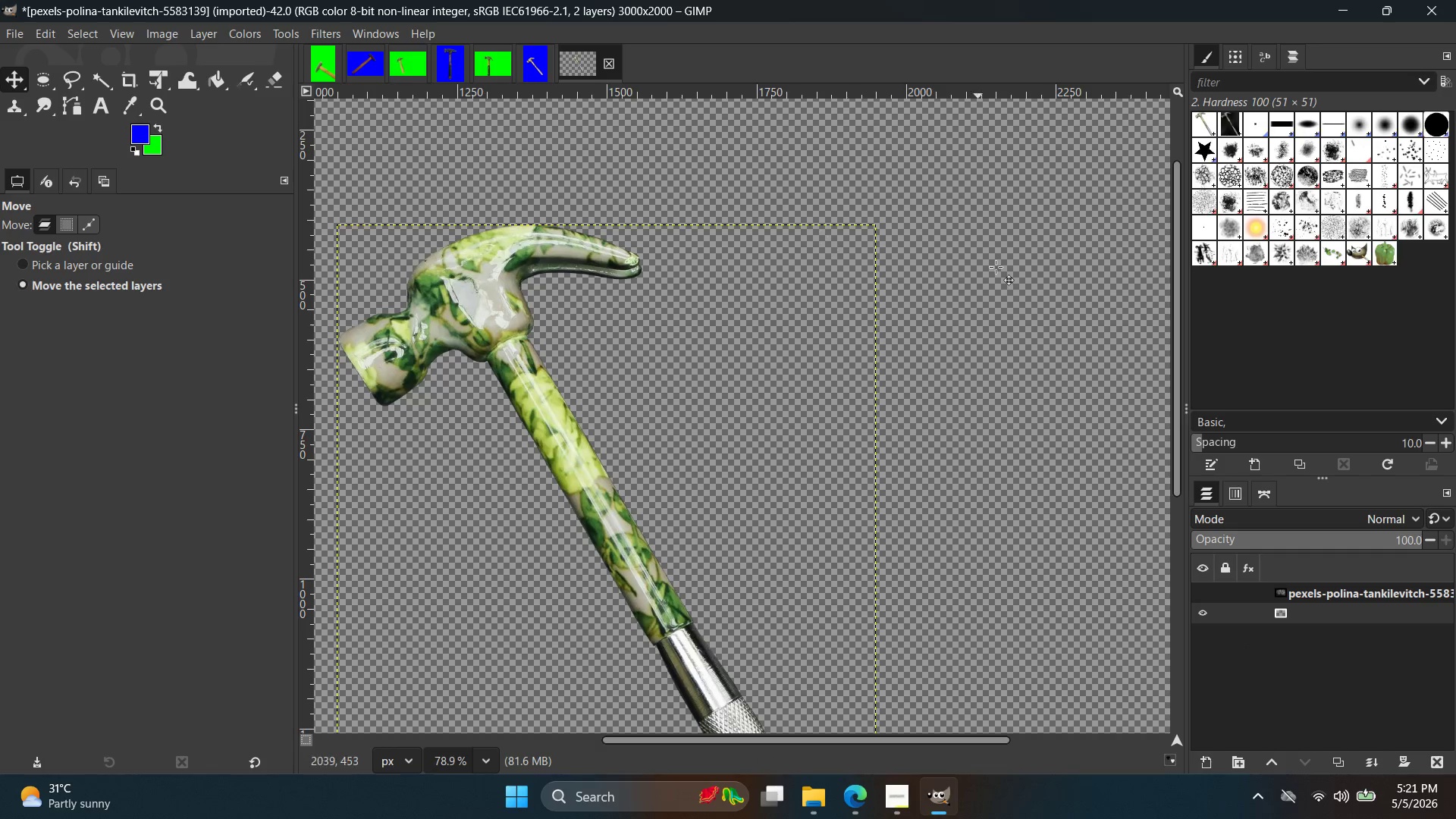 
hold_key(key=ControlLeft, duration=0.47)
scroll: coordinate [1094, 347], scroll_direction: down, amount: 6.0
 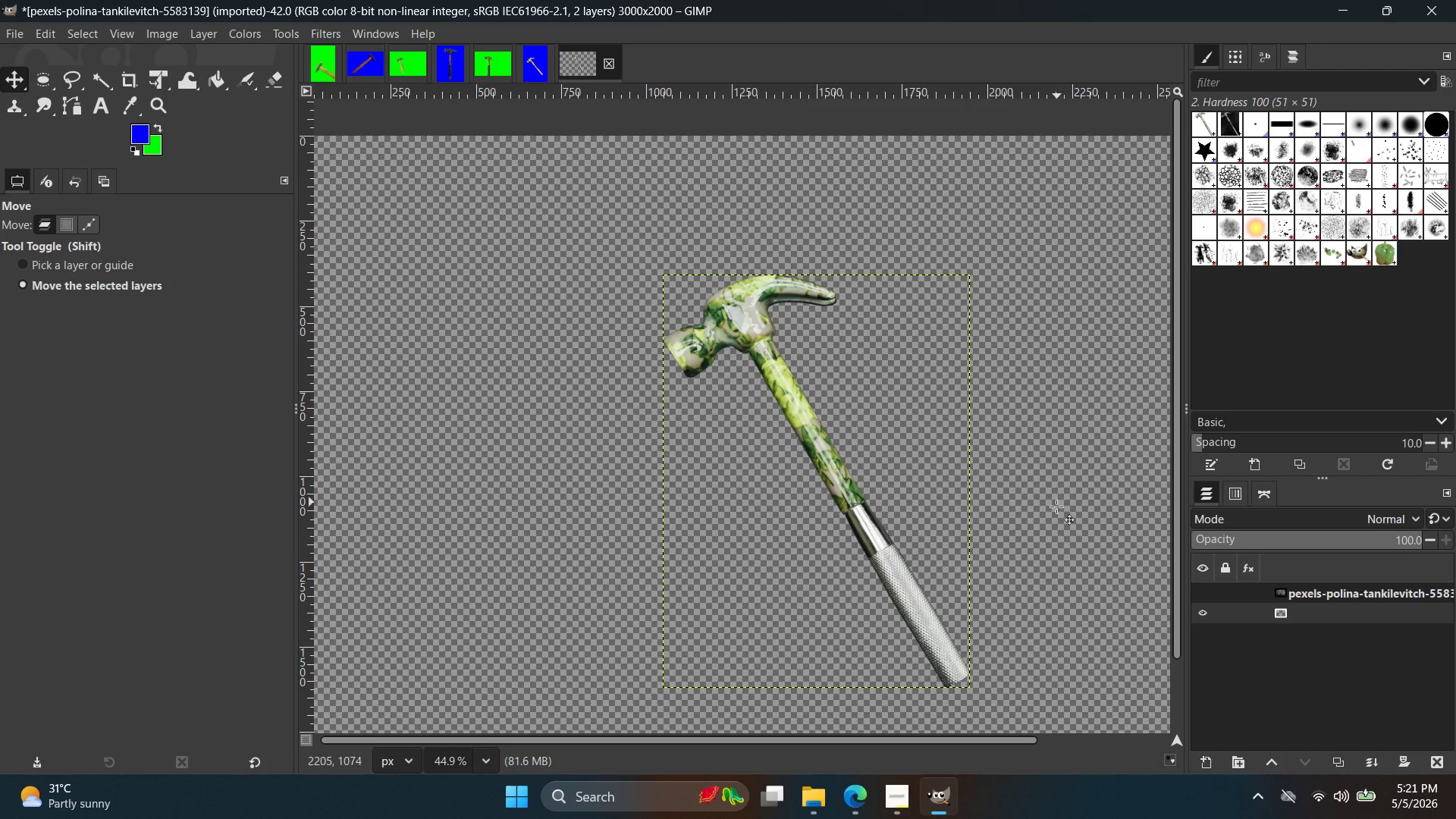 
hold_key(key=Space, duration=0.39)
 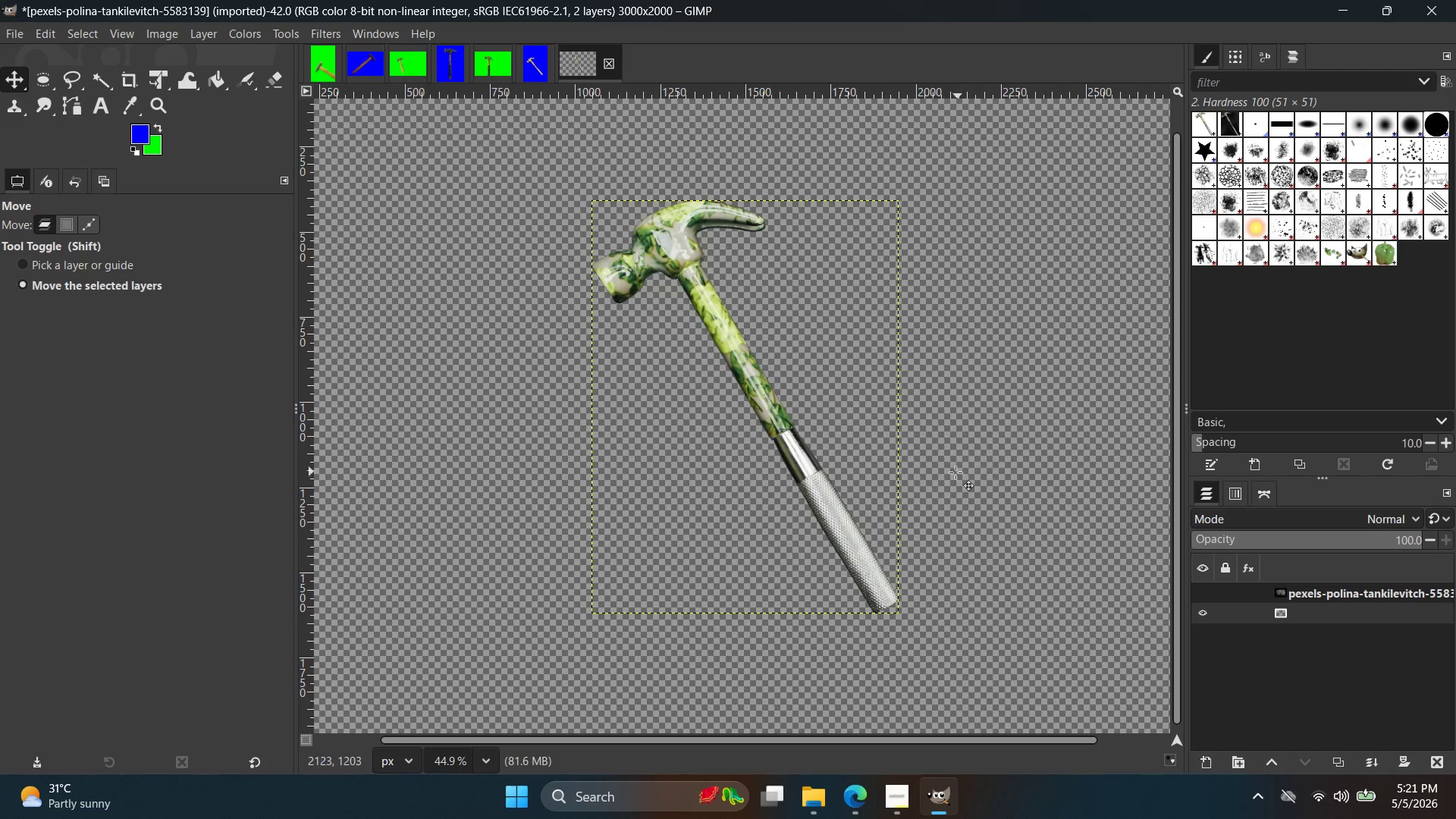 
hold_key(key=ControlLeft, duration=2.94)
scroll: coordinate [874, 478], scroll_direction: up, amount: 7.0
 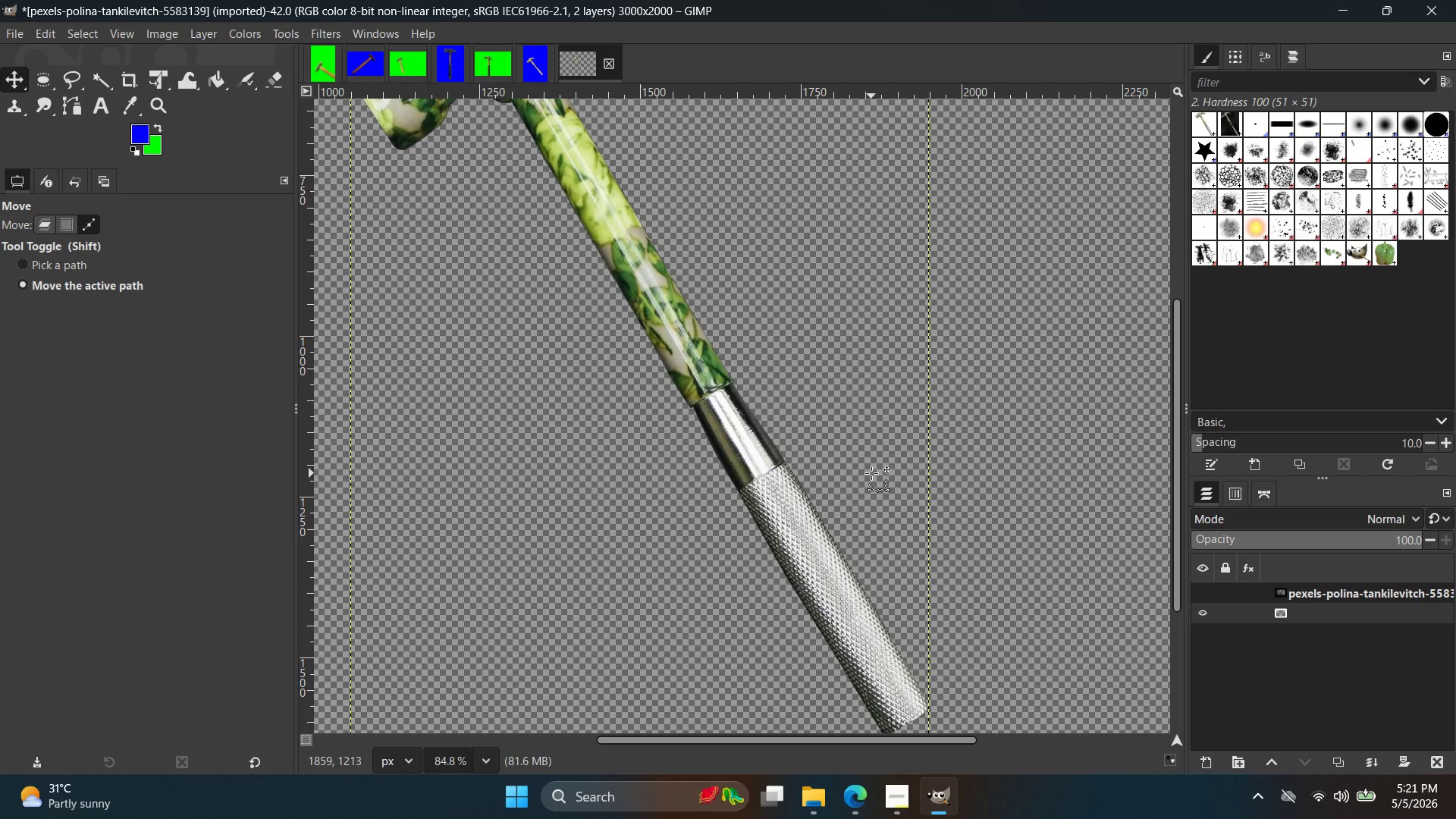 
scroll: coordinate [875, 478], scroll_direction: down, amount: 13.0
 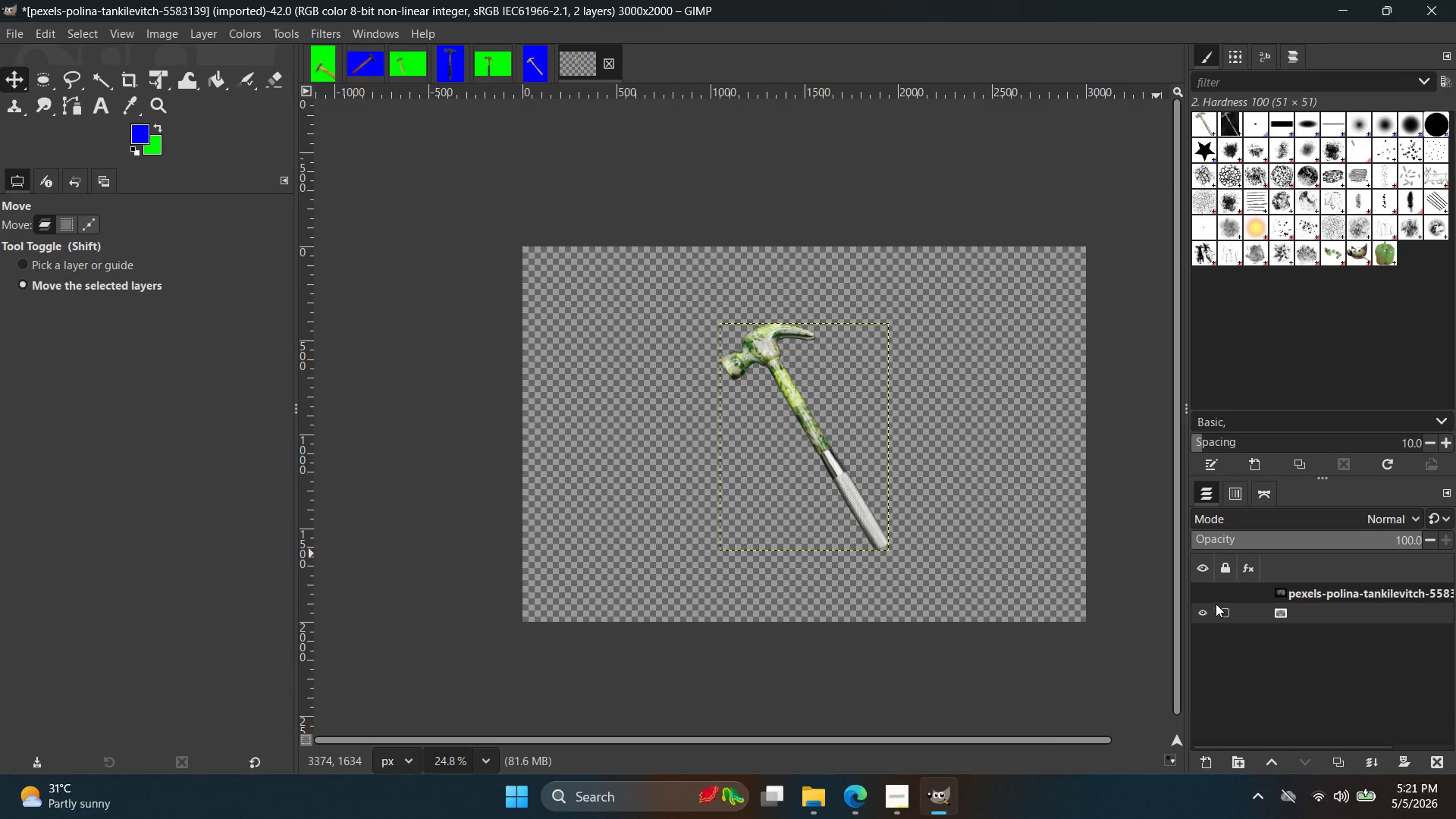 
left_click([1200, 595])
 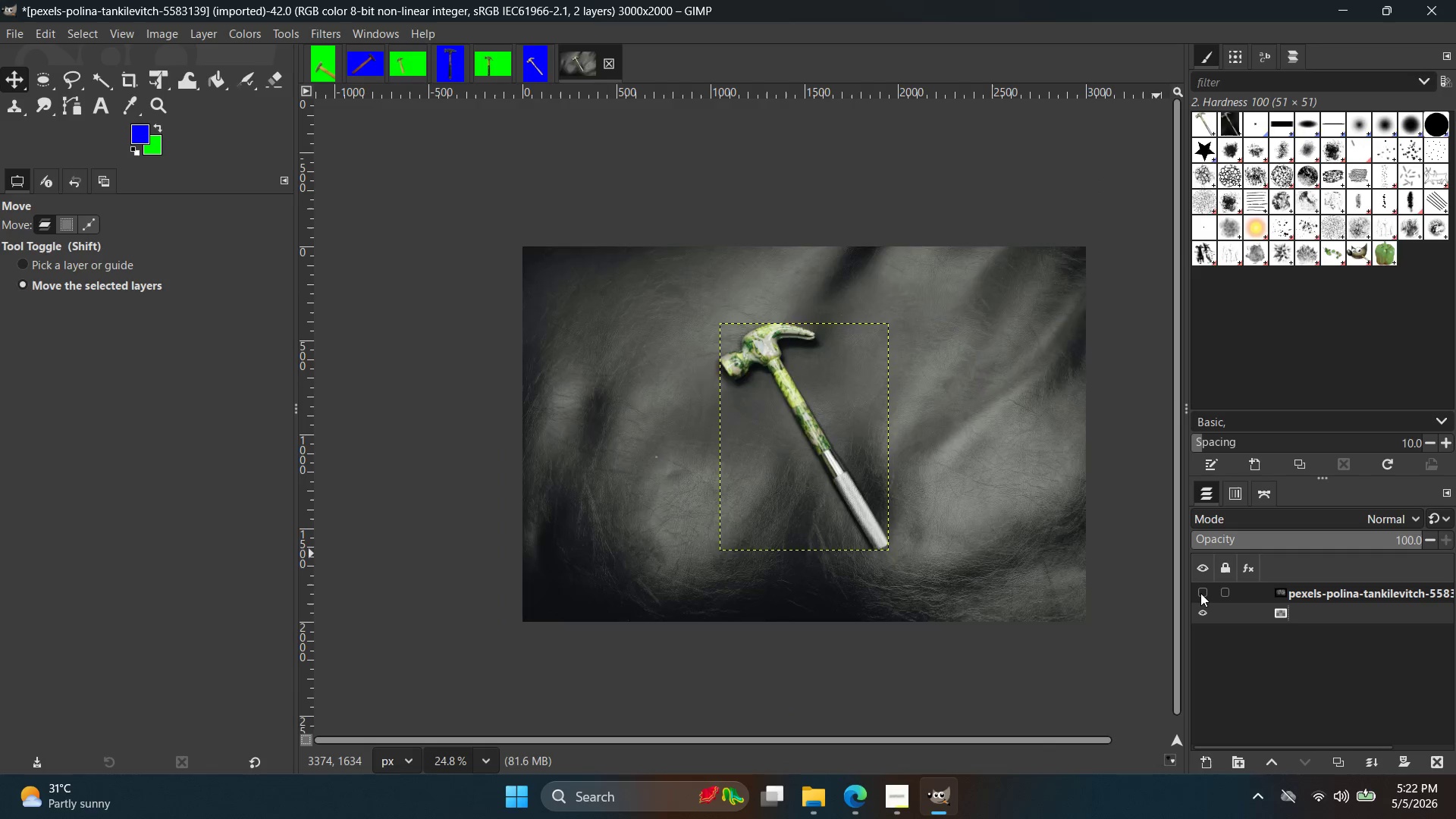 
double_click([1200, 593])
 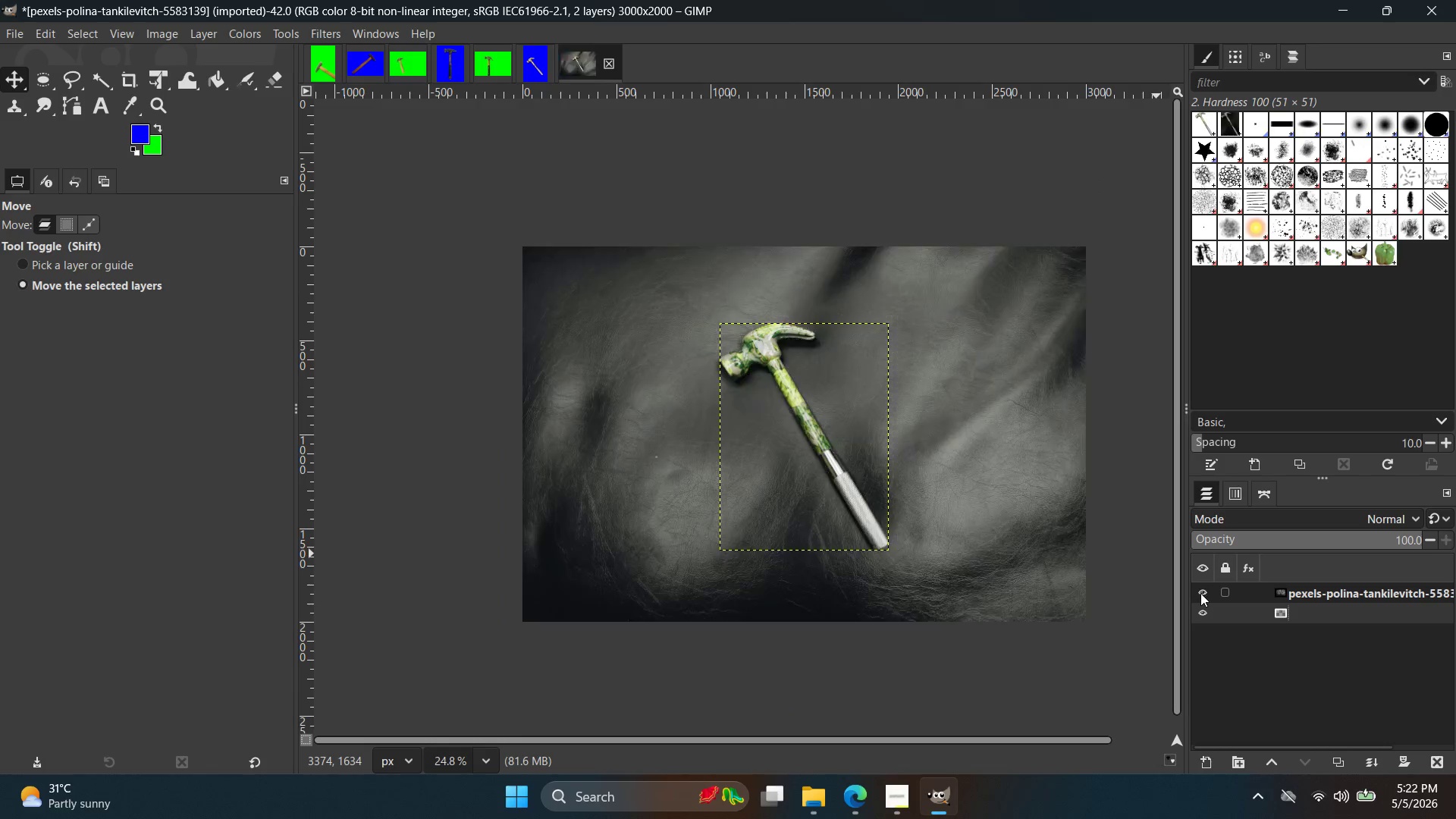 
triple_click([1200, 593])
 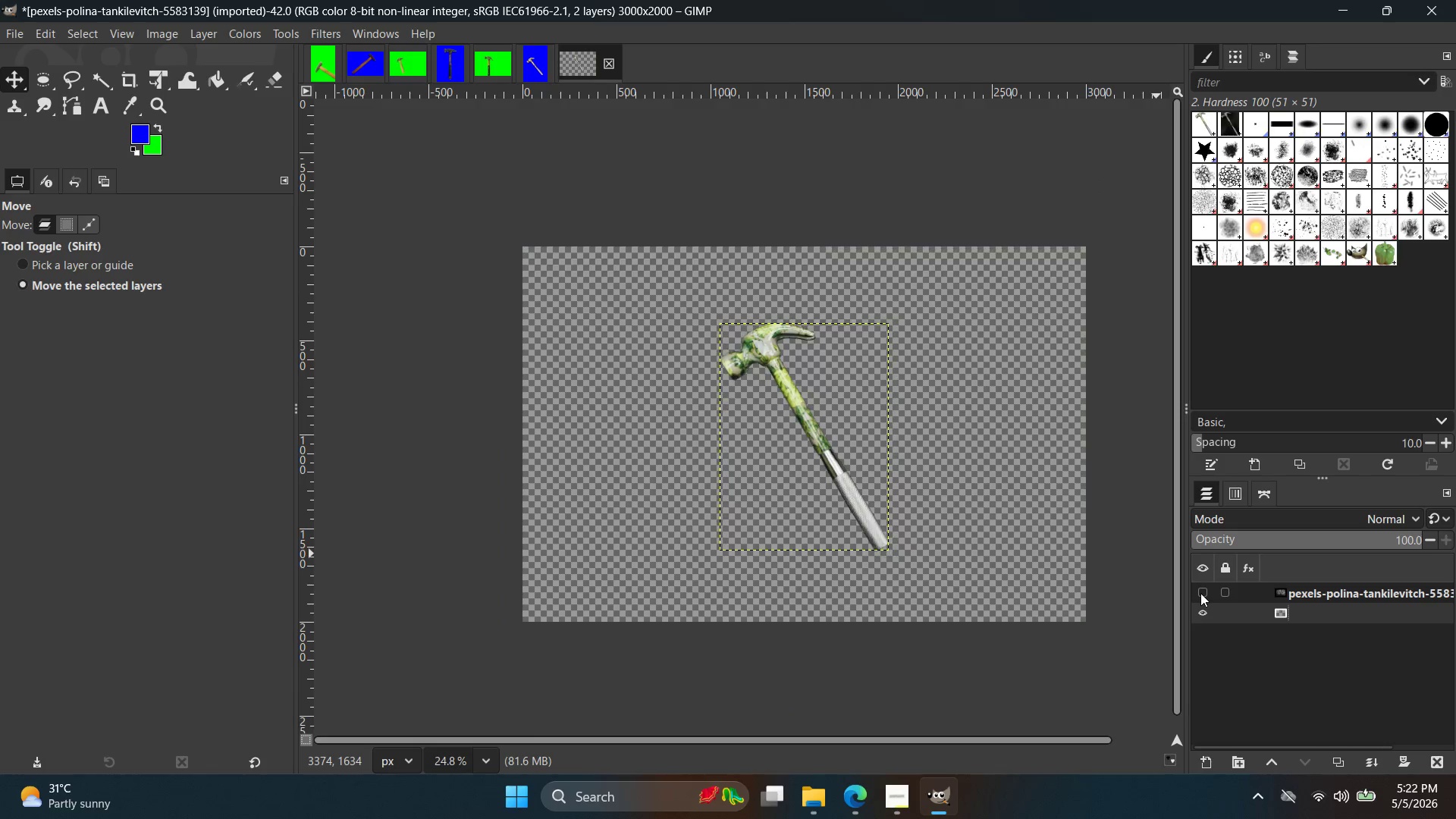 
triple_click([1200, 593])
 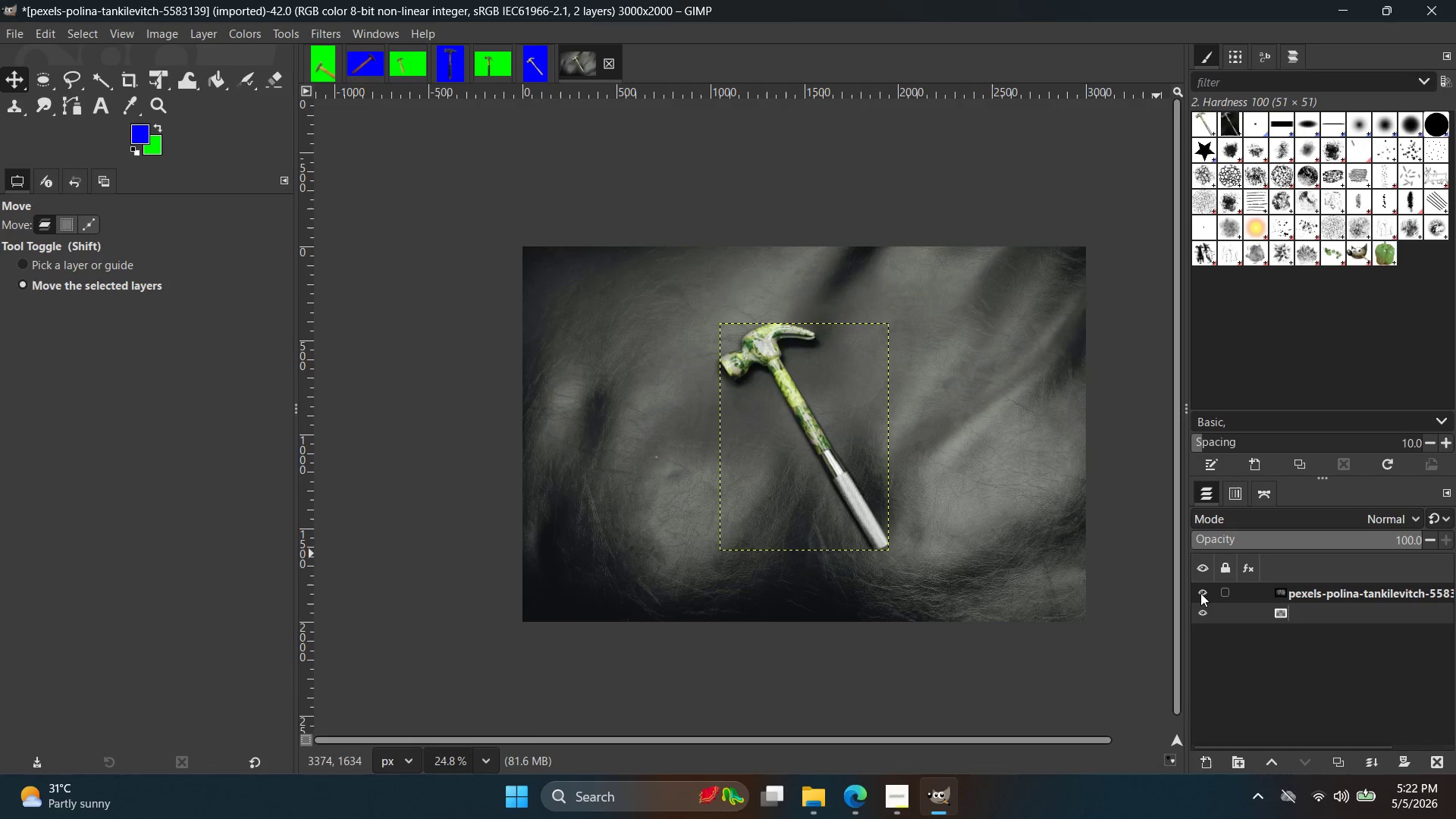 
triple_click([1200, 593])
 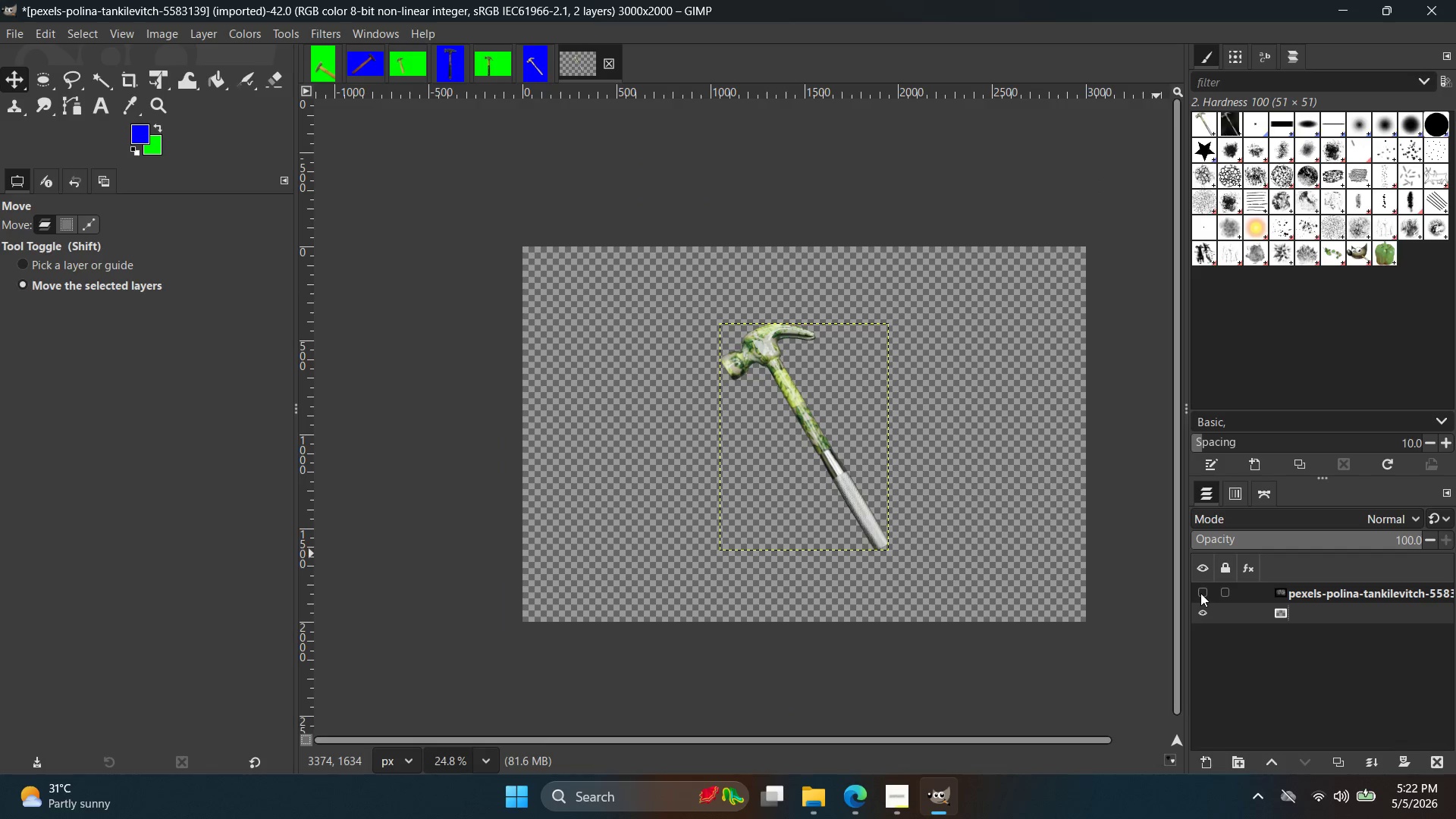 
left_click([1200, 593])
 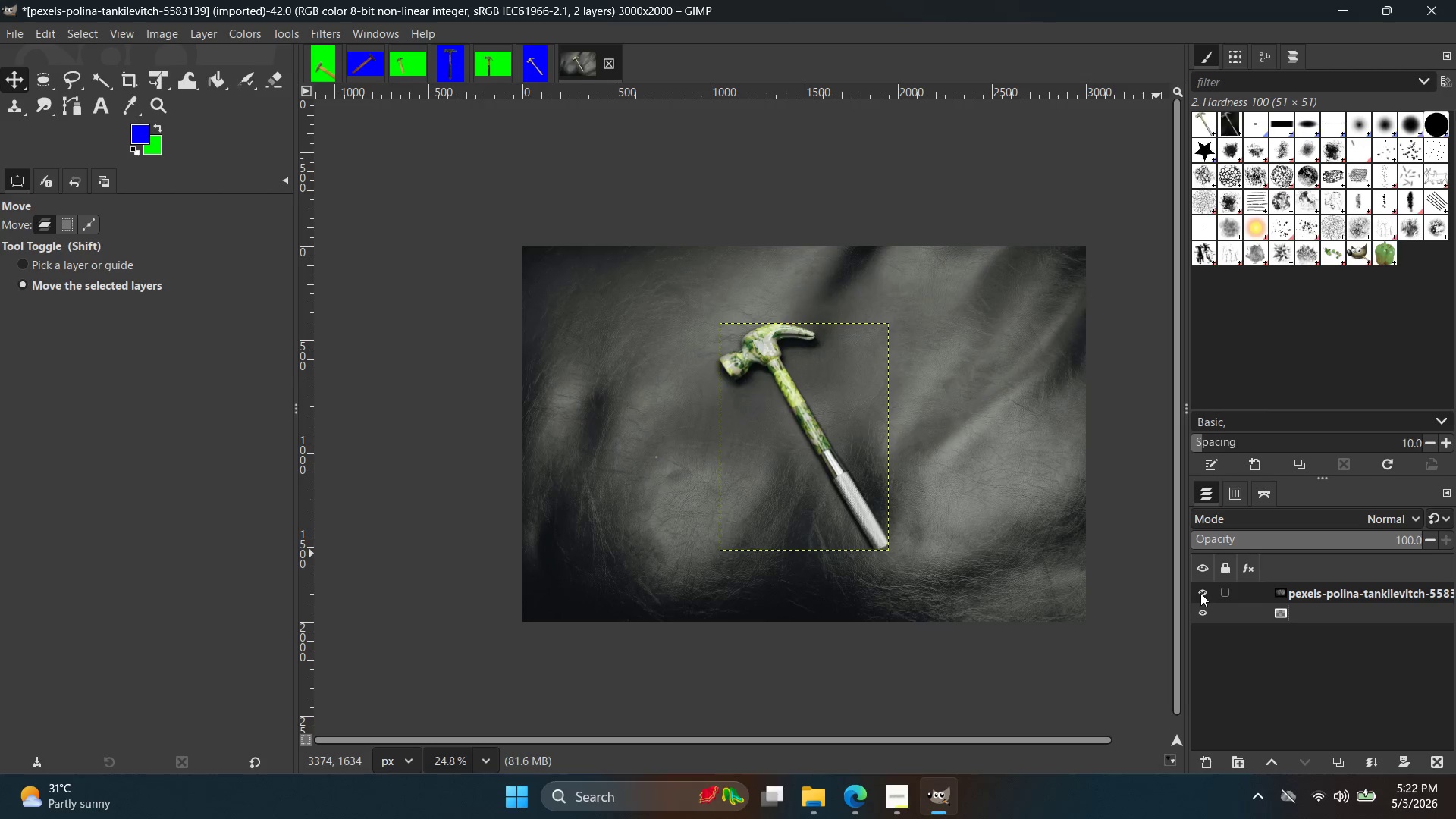 
left_click([1200, 593])
 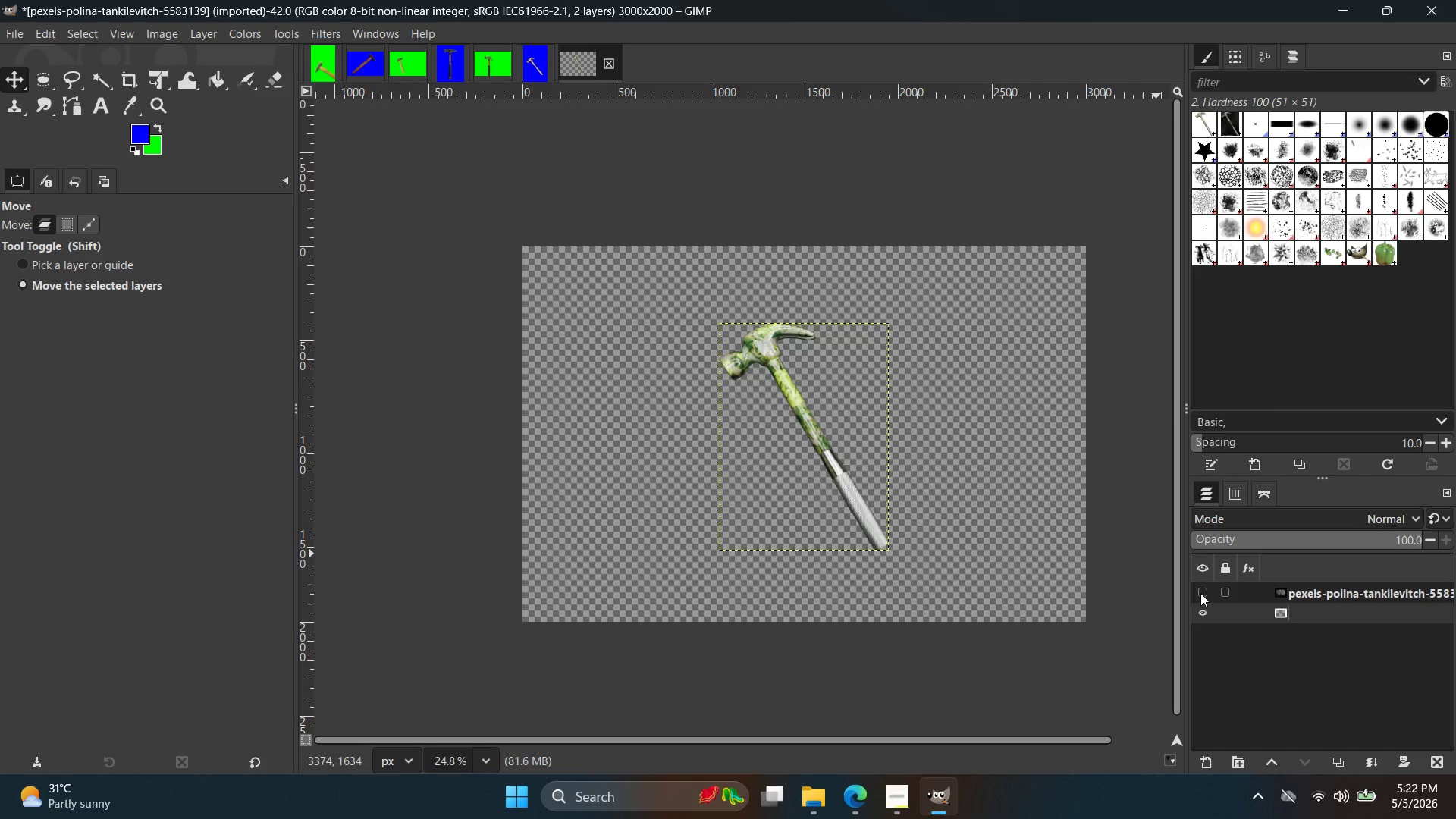 
double_click([1200, 593])
 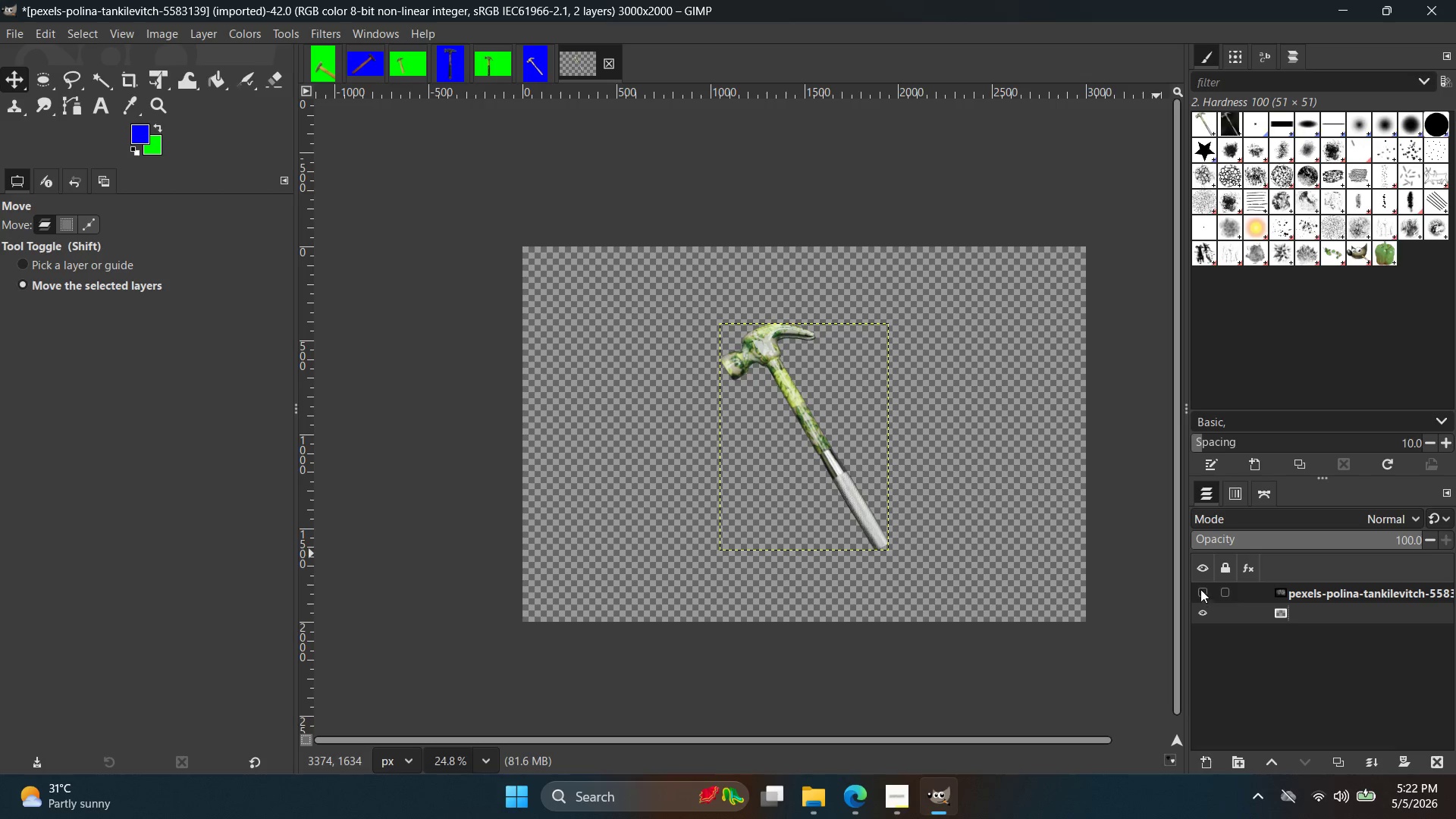 
hold_key(key=ControlLeft, duration=0.56)
scroll: coordinate [918, 506], scroll_direction: up, amount: 3.0
 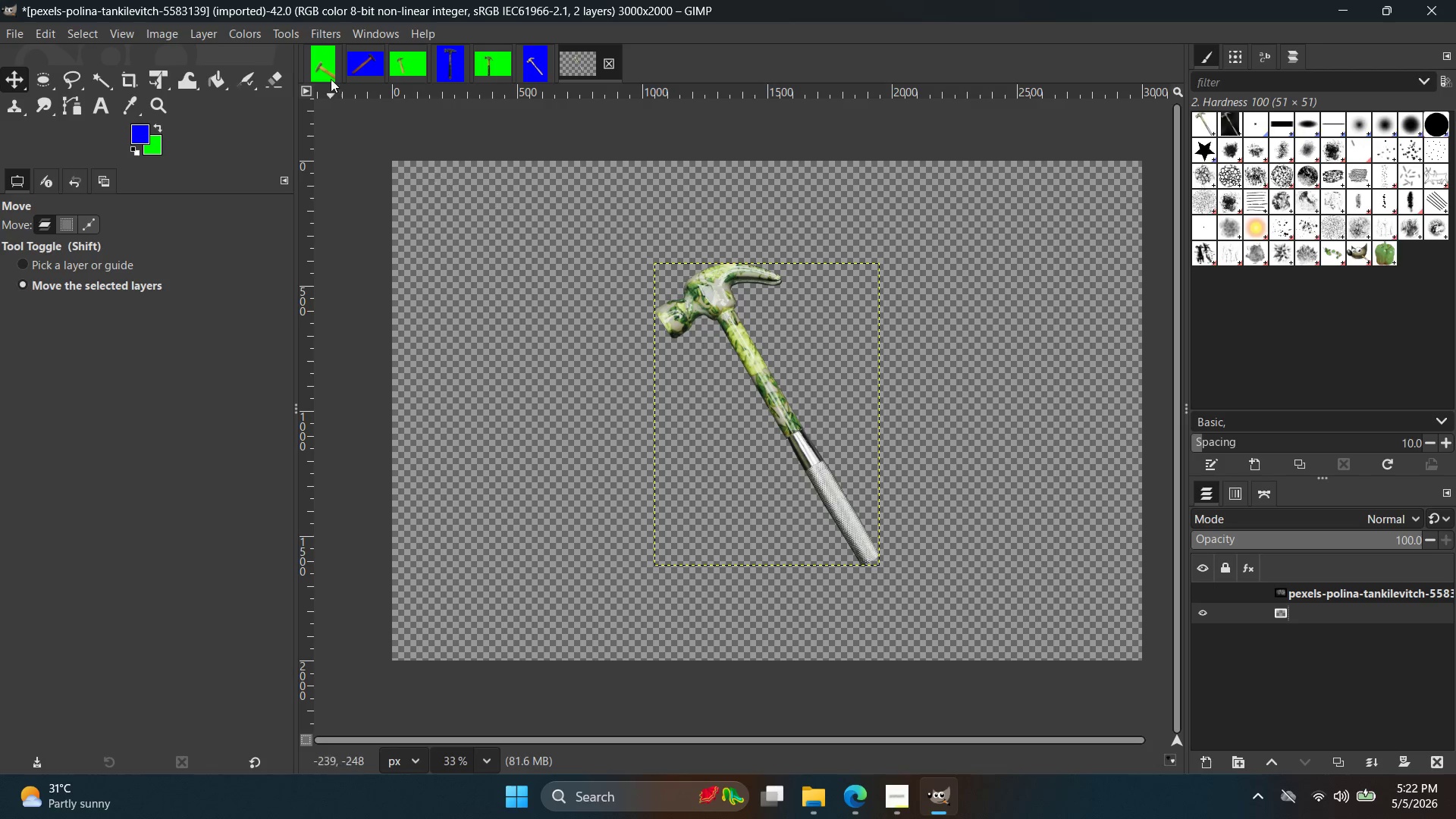 
wait(10.33)
 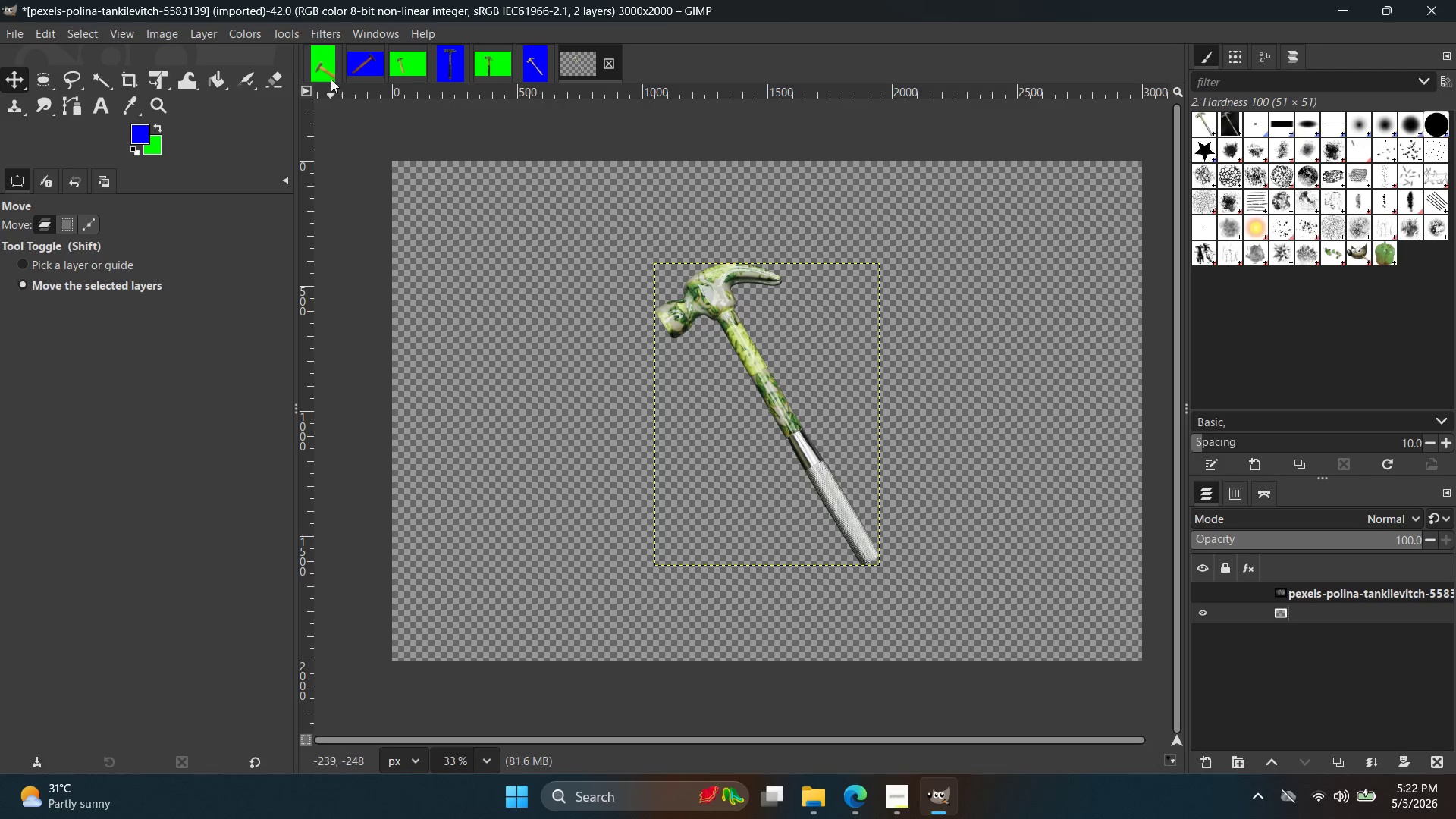 
left_click([899, 814])